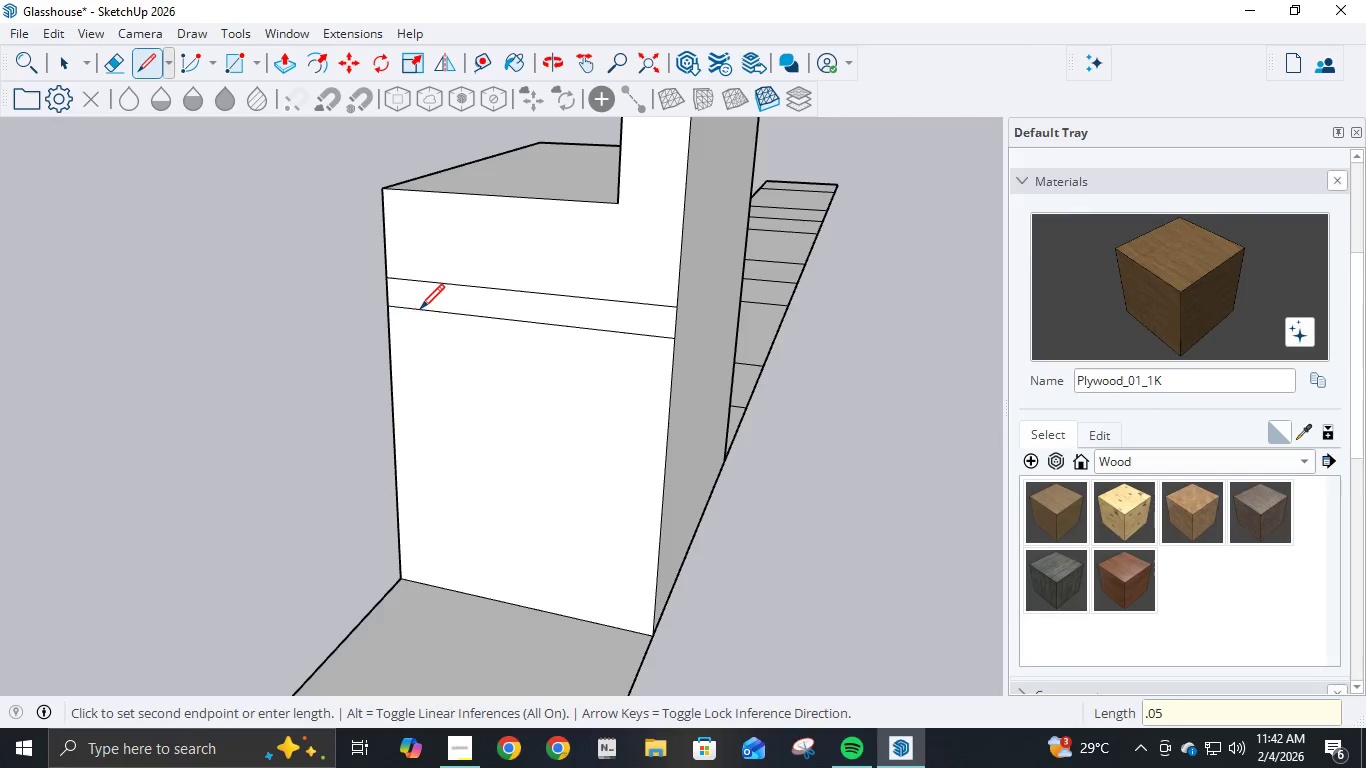 
key(NumpadEnter)
 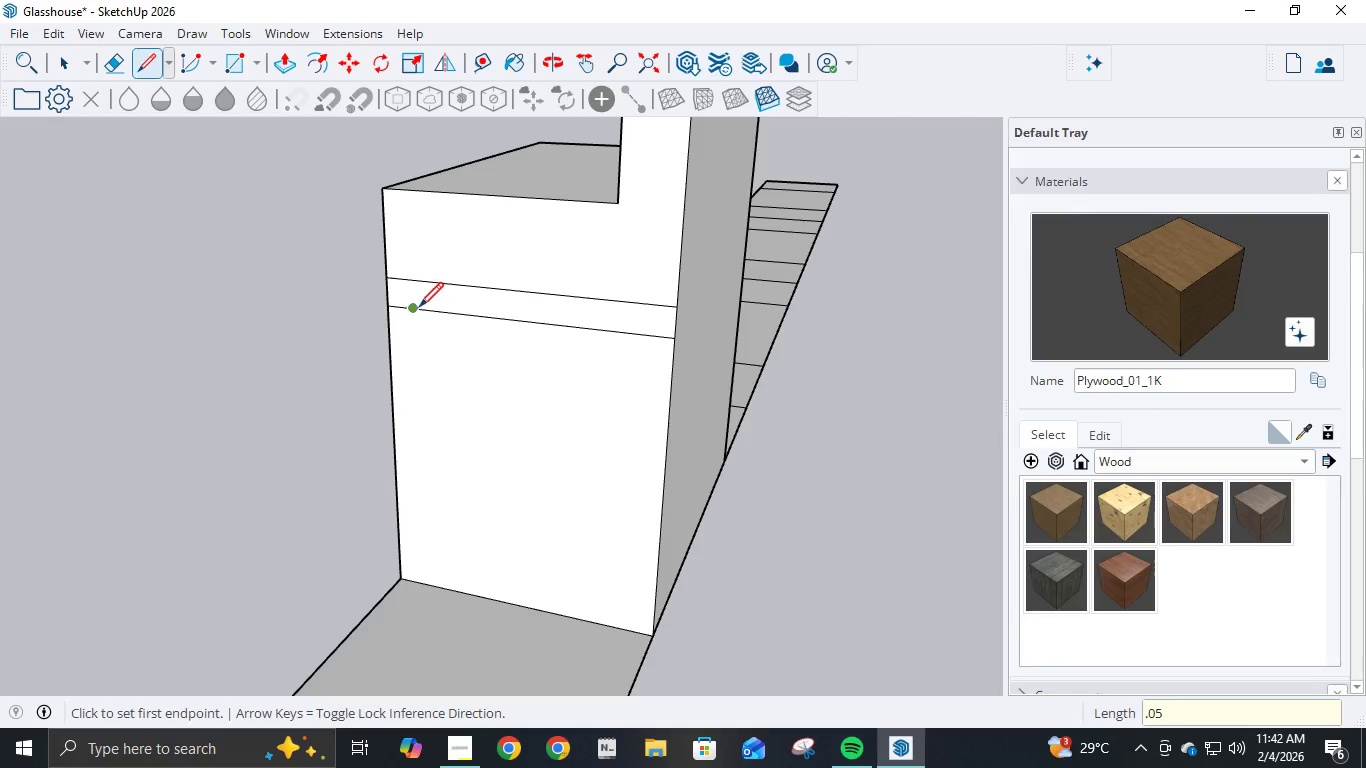 
left_click([419, 309])
 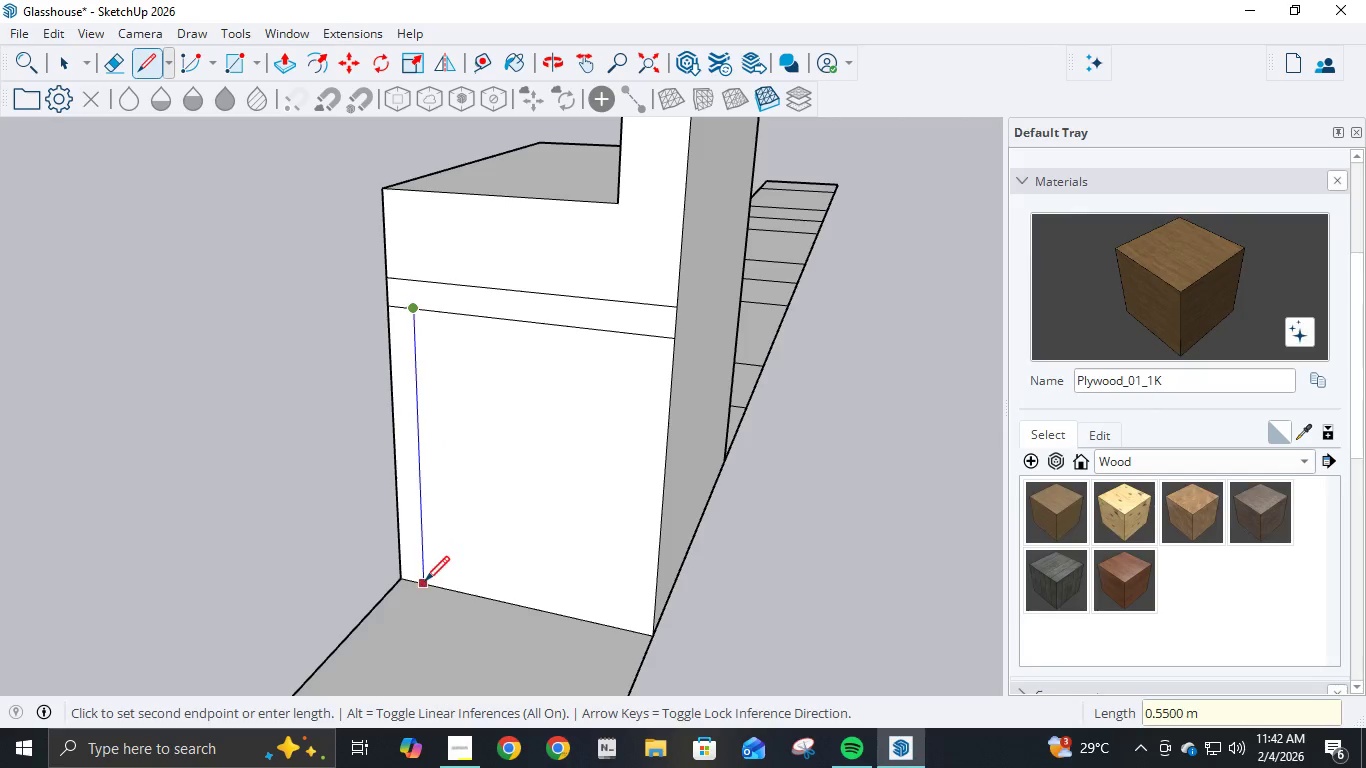 
left_click([424, 588])
 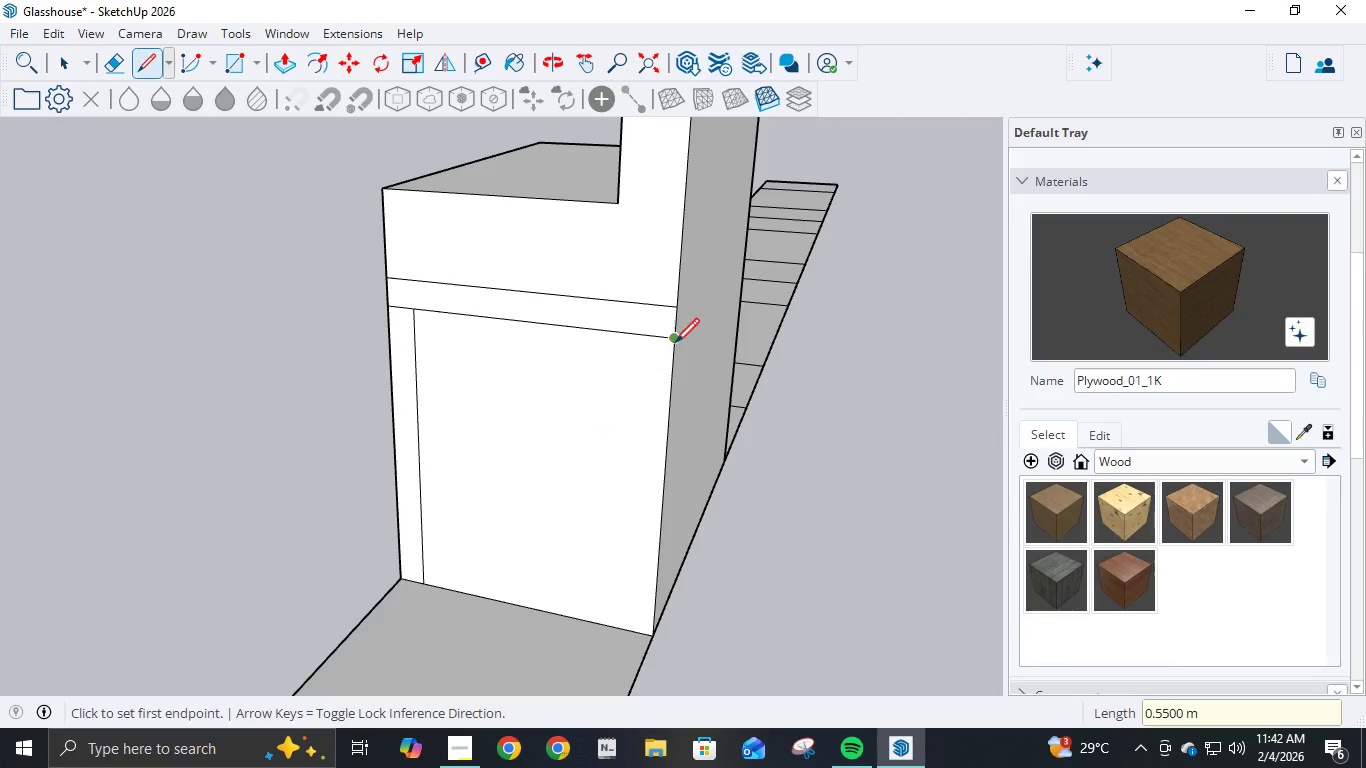 
left_click([677, 344])
 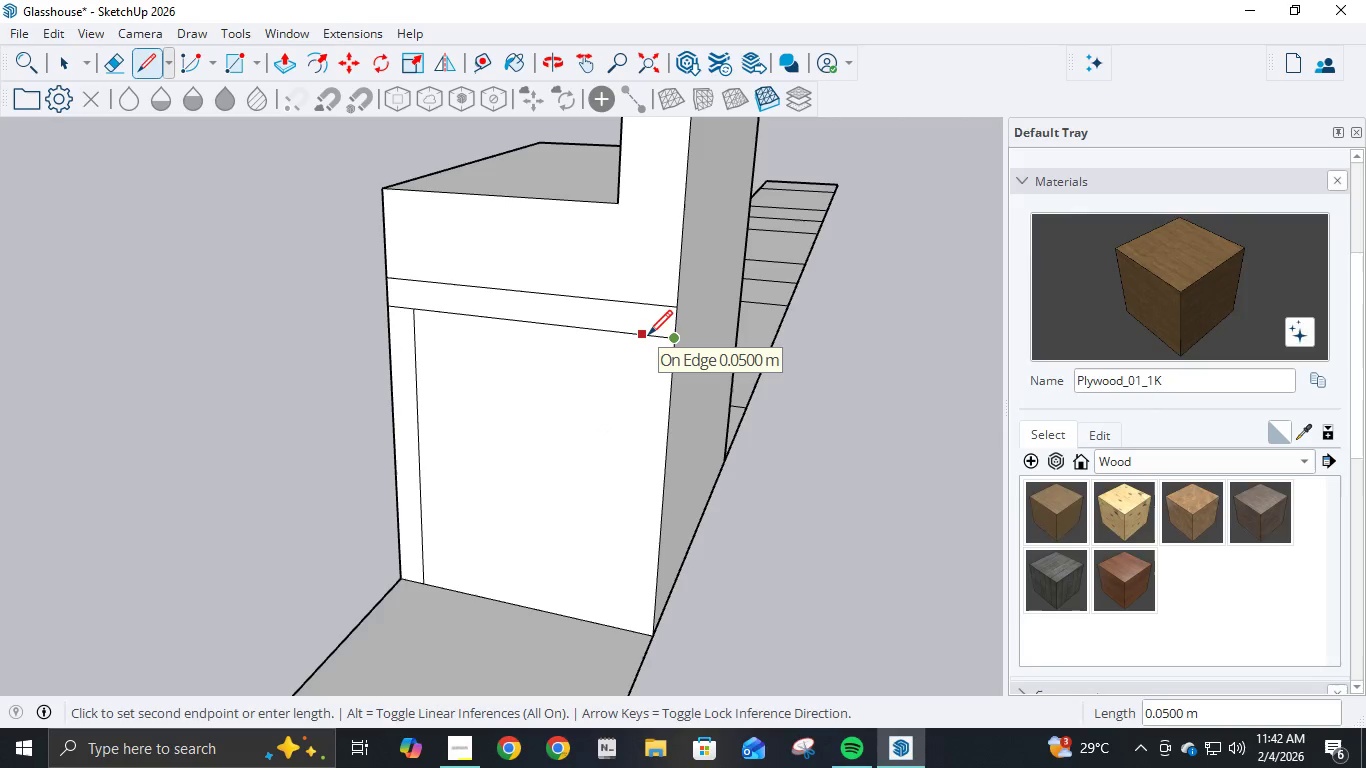 
key(NumpadDecimal)
 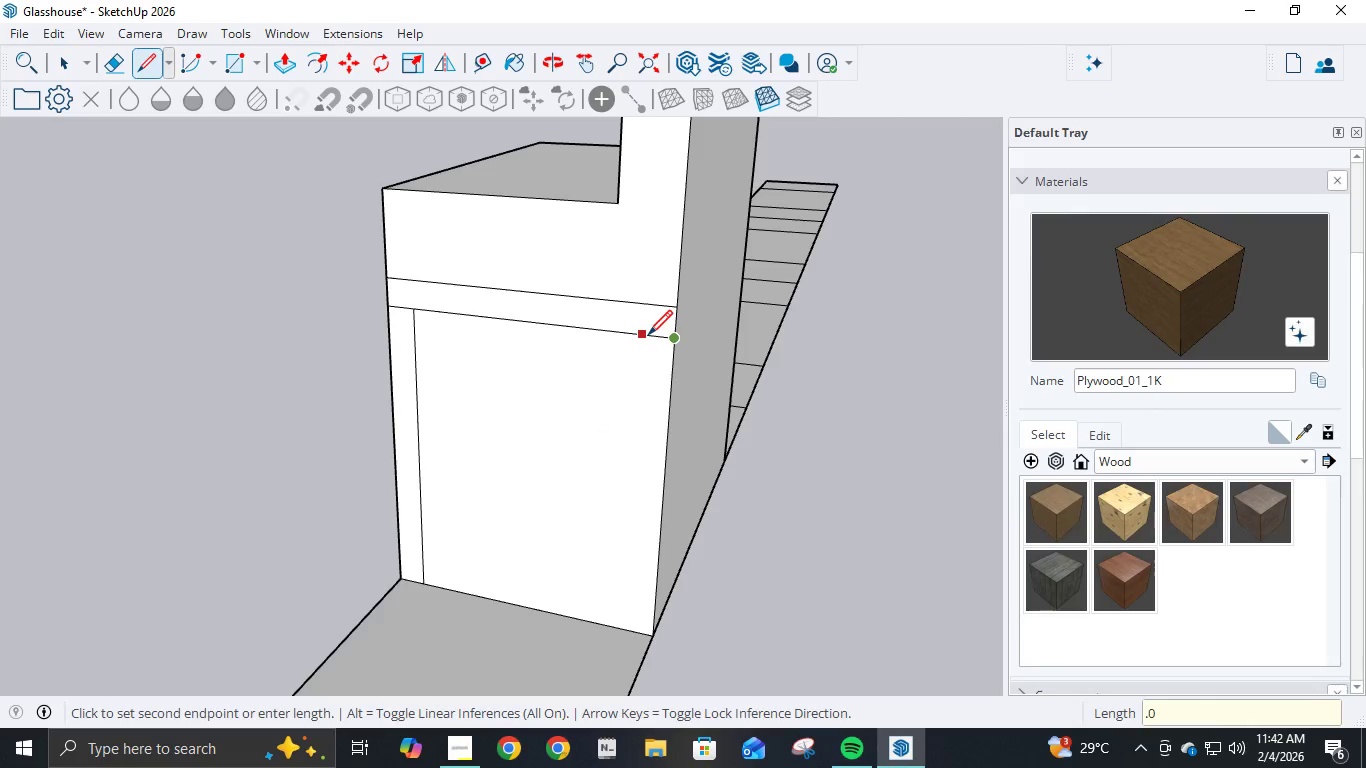 
key(Numpad0)
 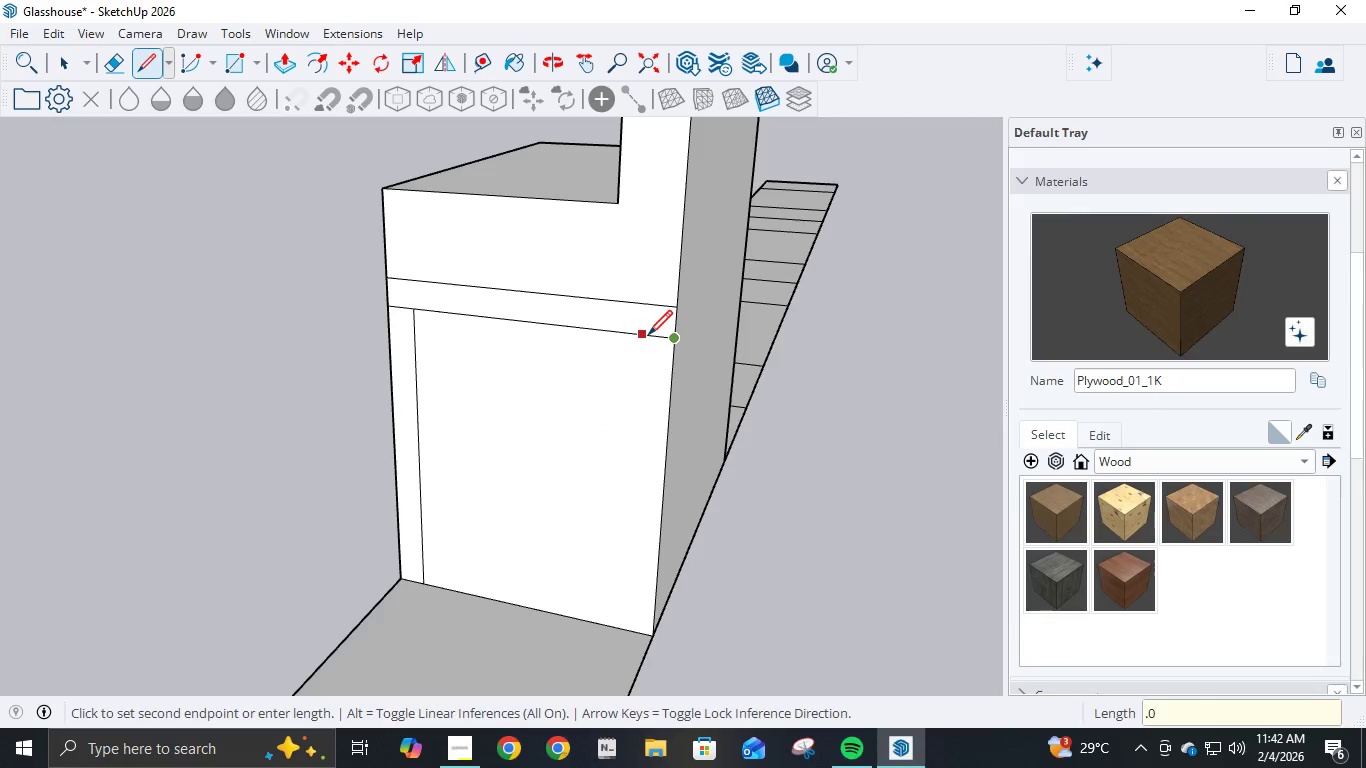 
key(Numpad5)
 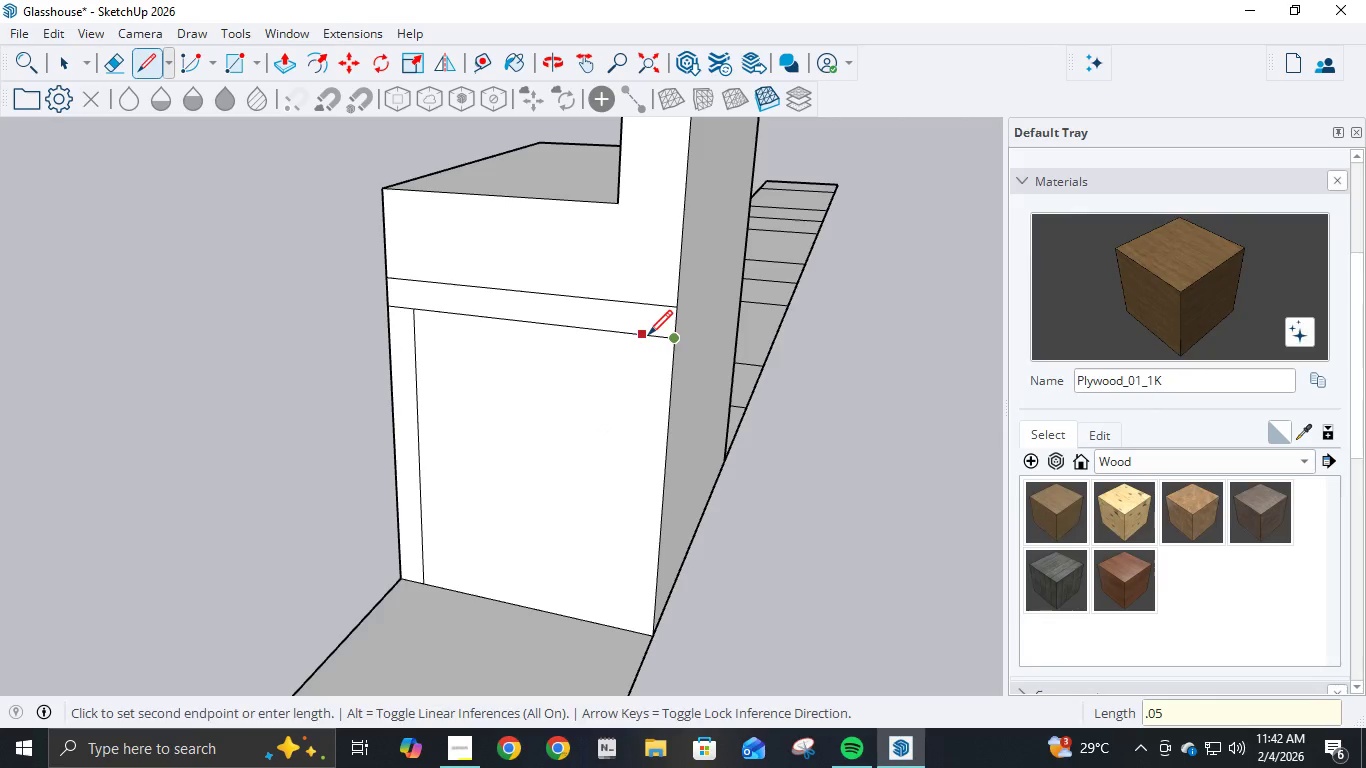 
key(NumpadEnter)
 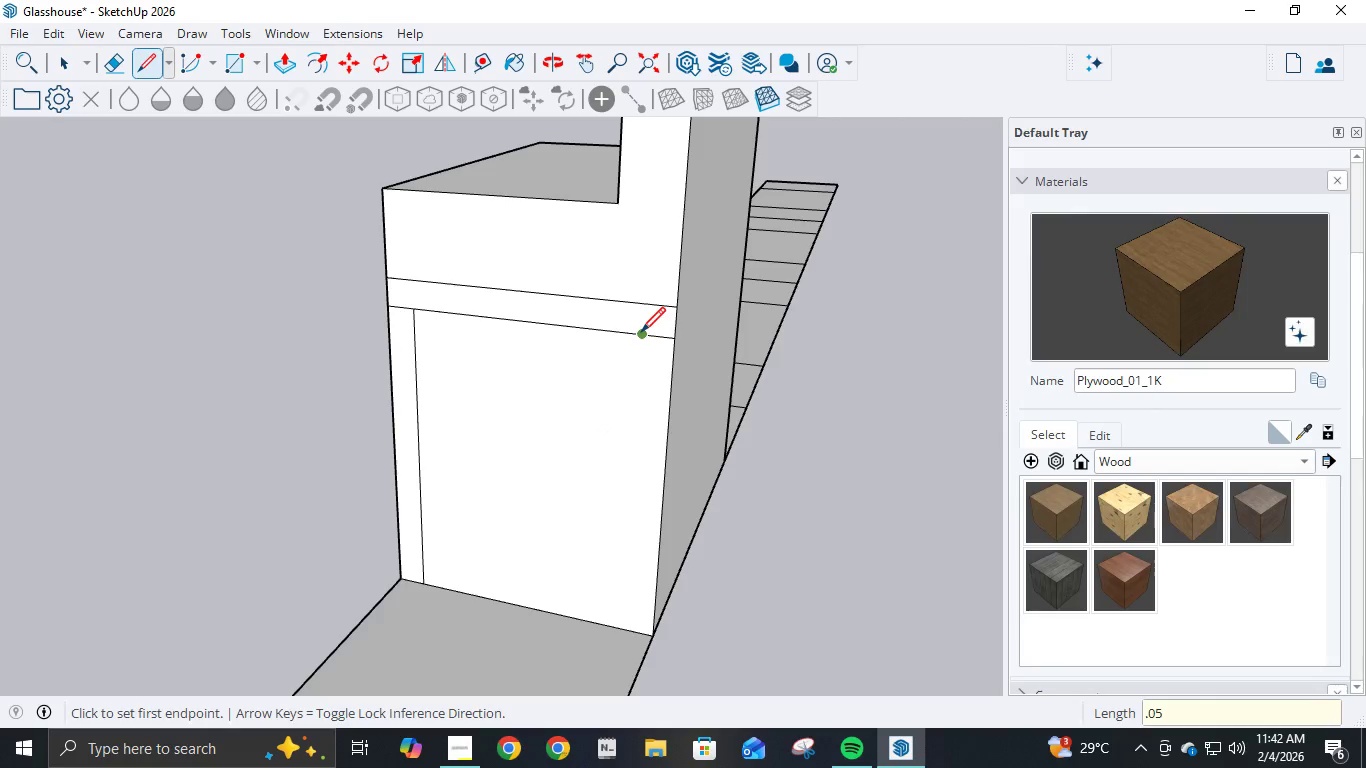 
left_click([641, 334])
 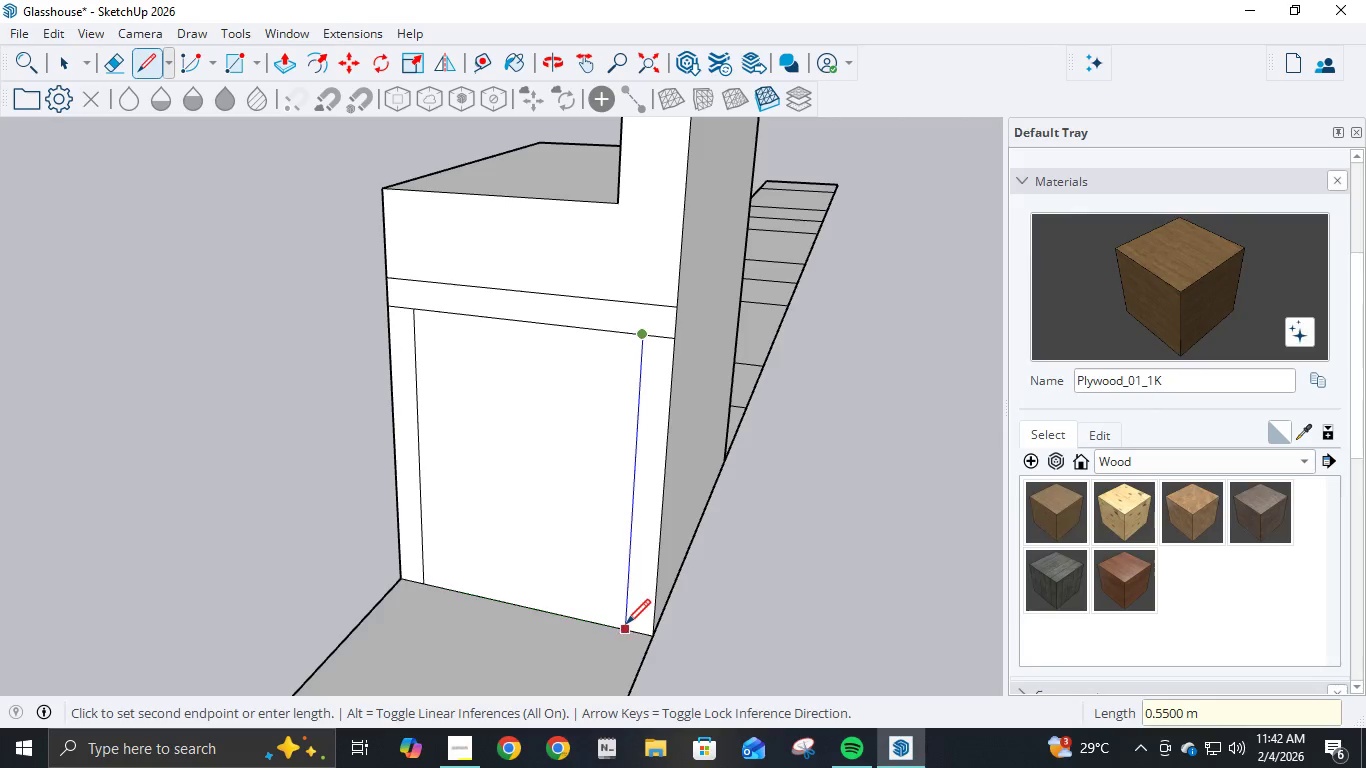 
left_click([626, 626])
 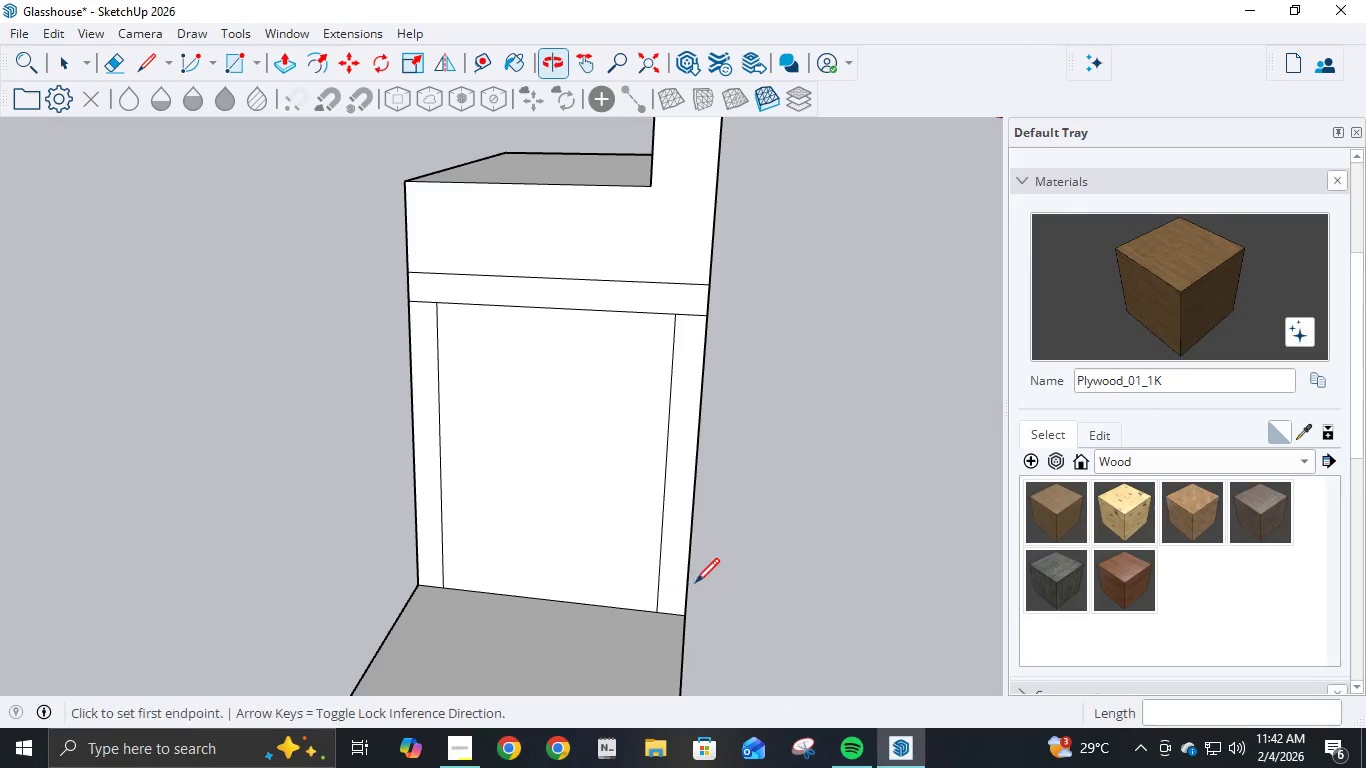 
scroll: coordinate [695, 584], scroll_direction: up, amount: 3.0
 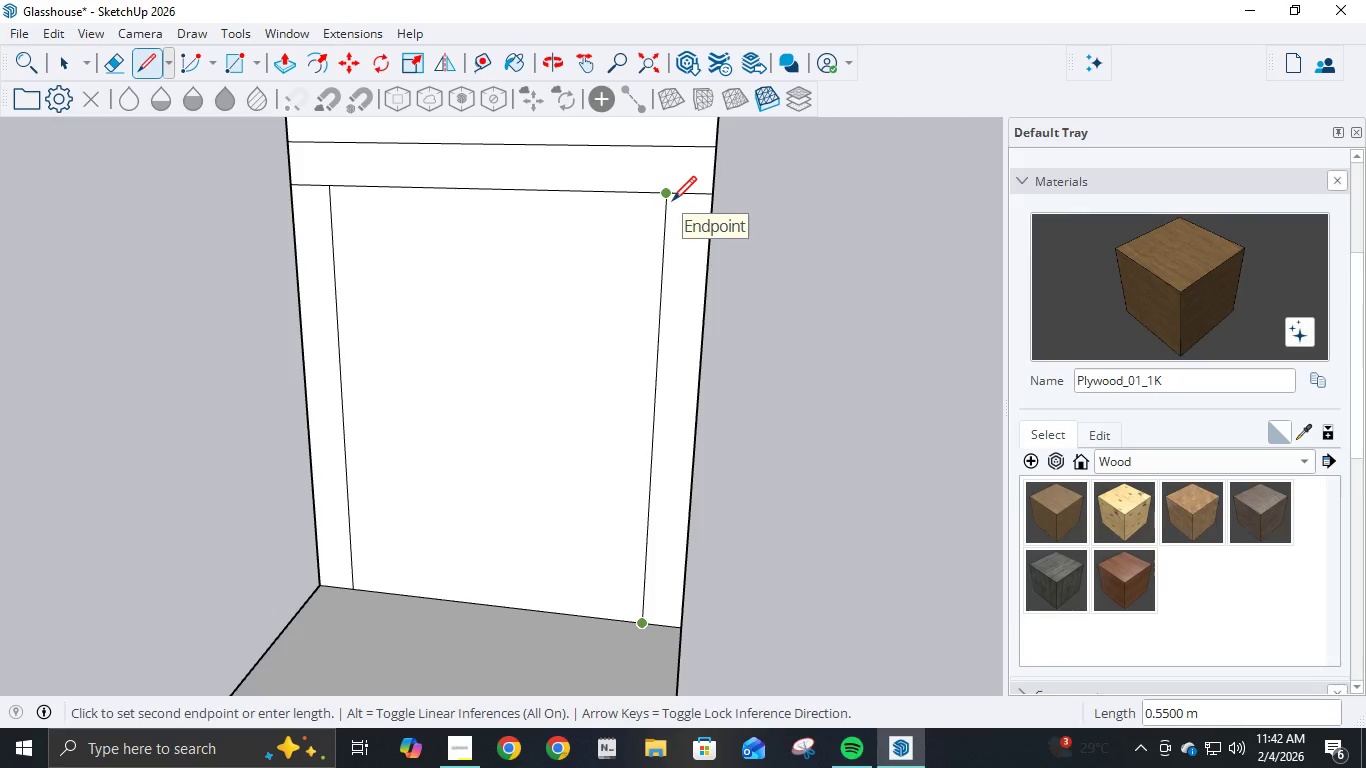 
key(NumpadDecimal)
 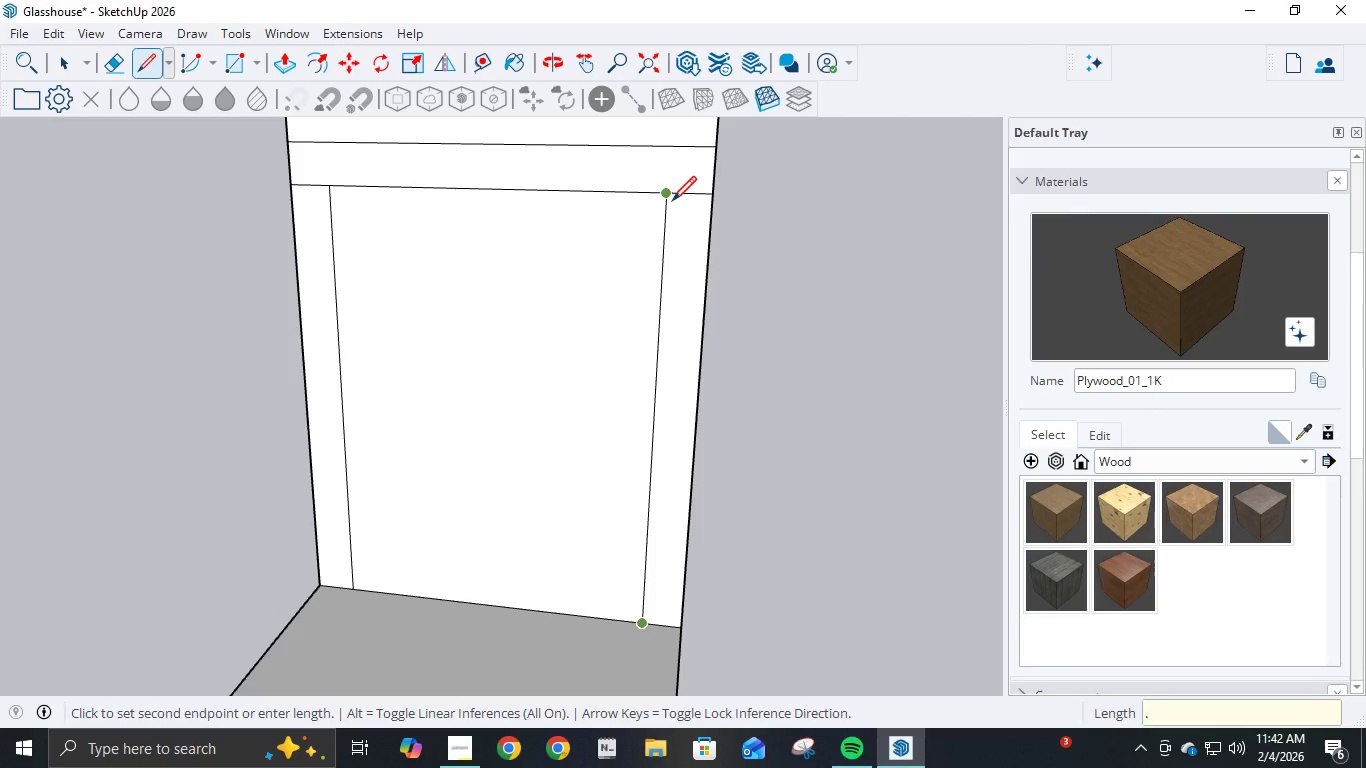 
key(Numpad3)
 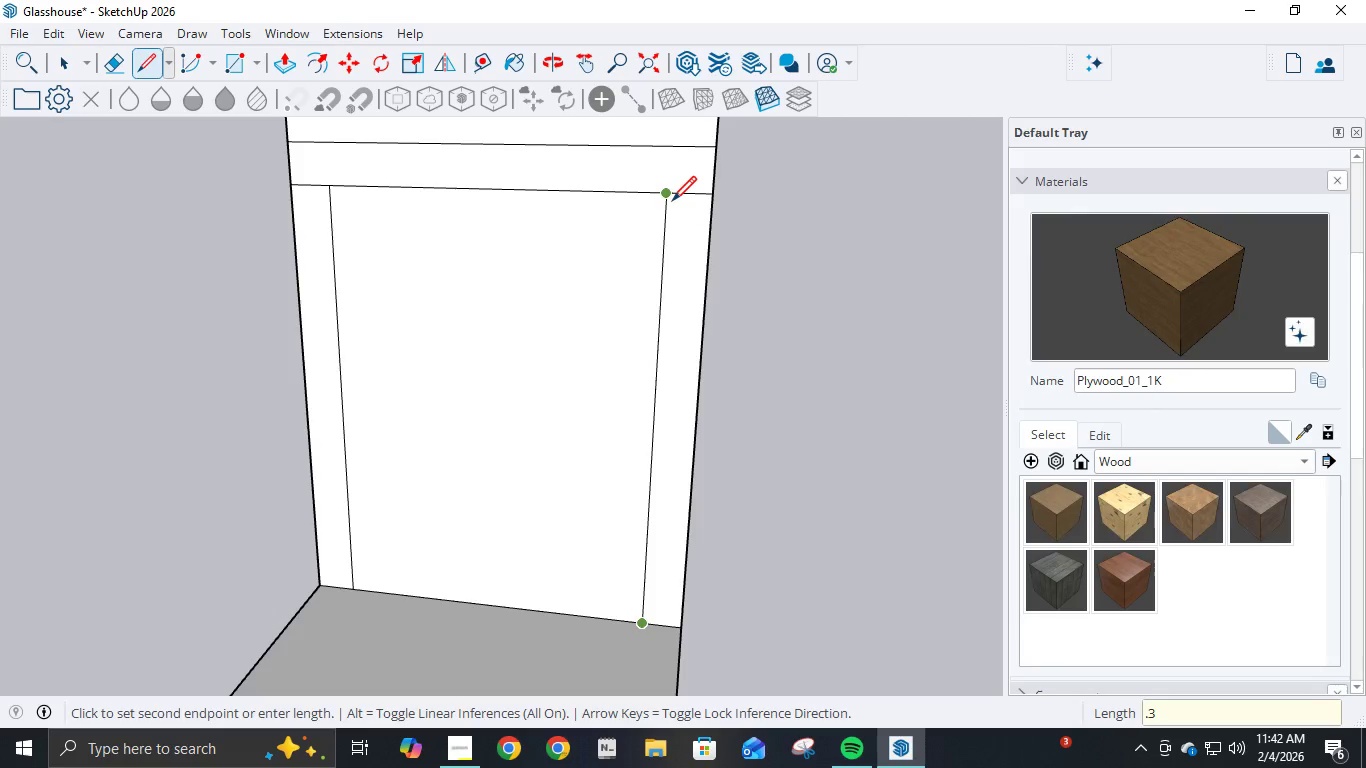 
key(Backspace)
 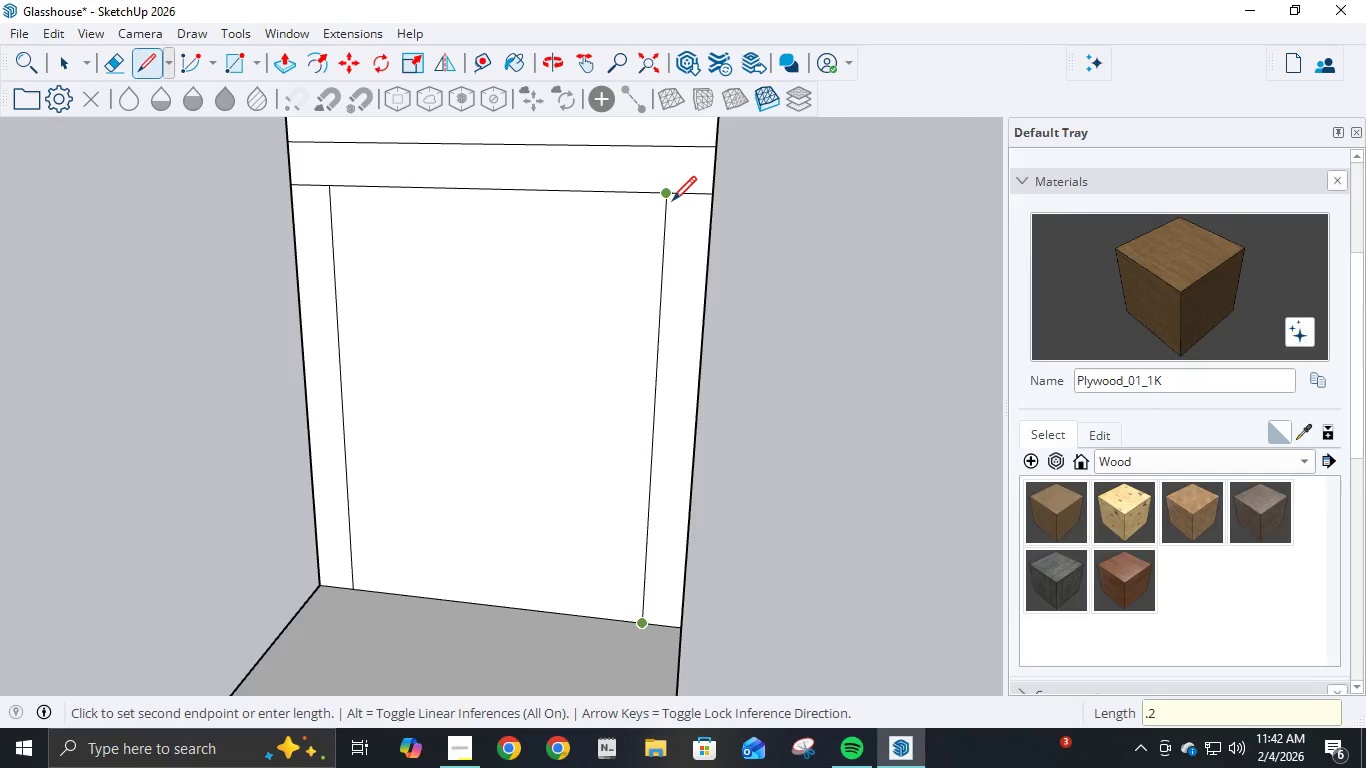 
key(Numpad2)
 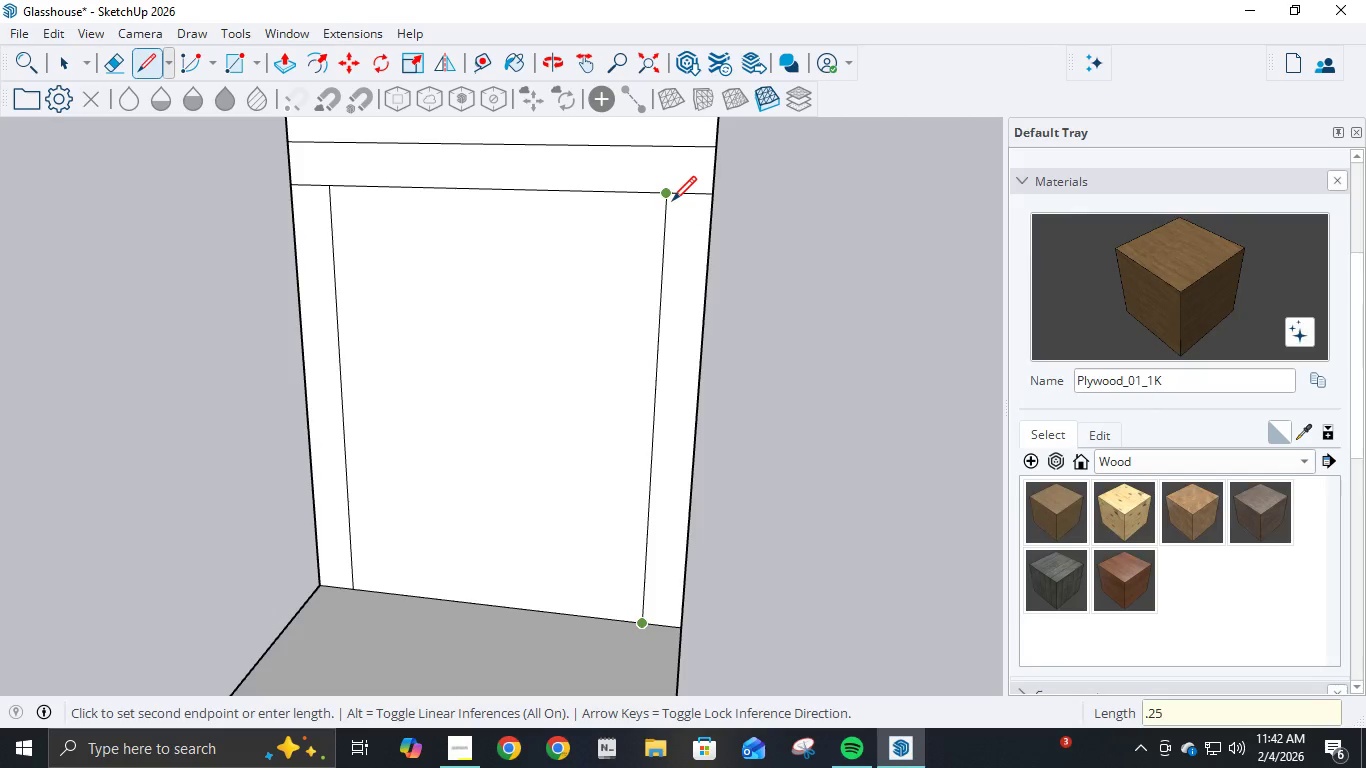 
key(Numpad5)
 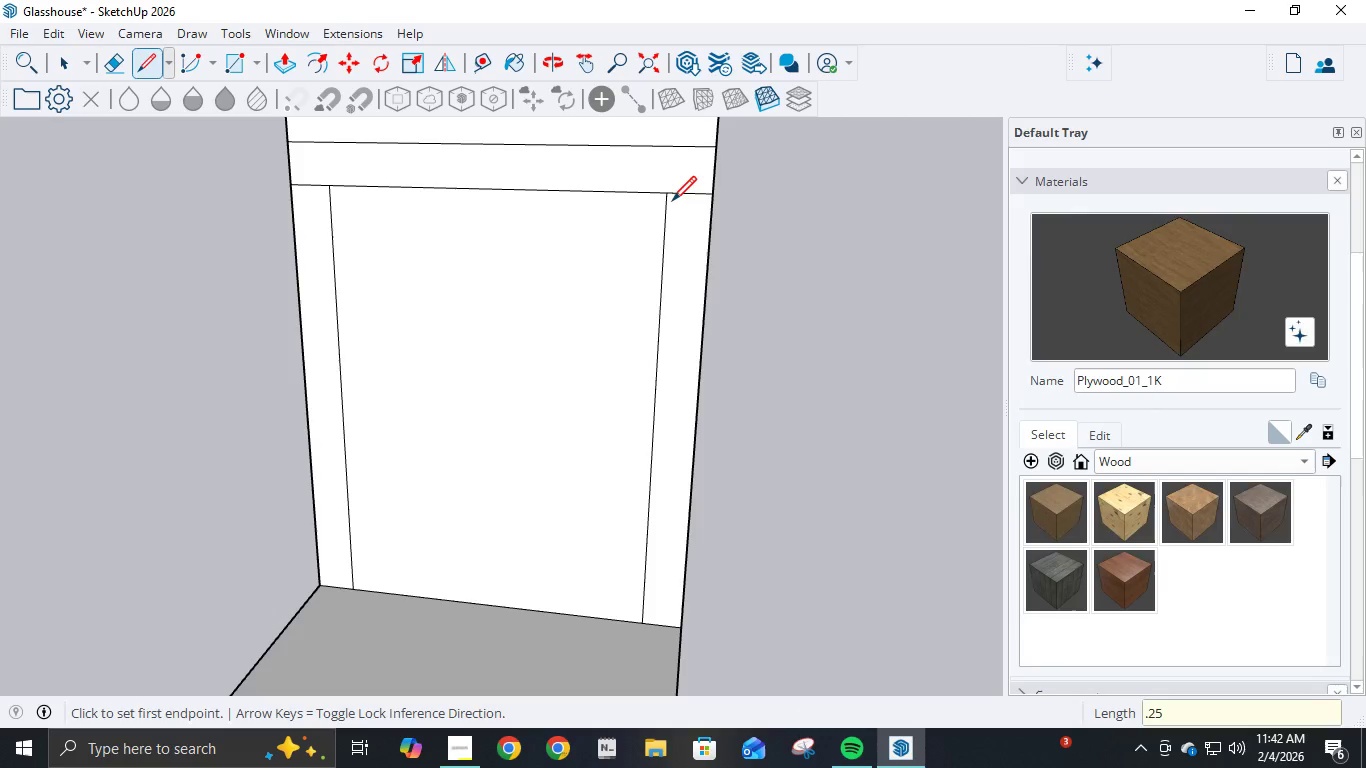 
key(NumpadEnter)
 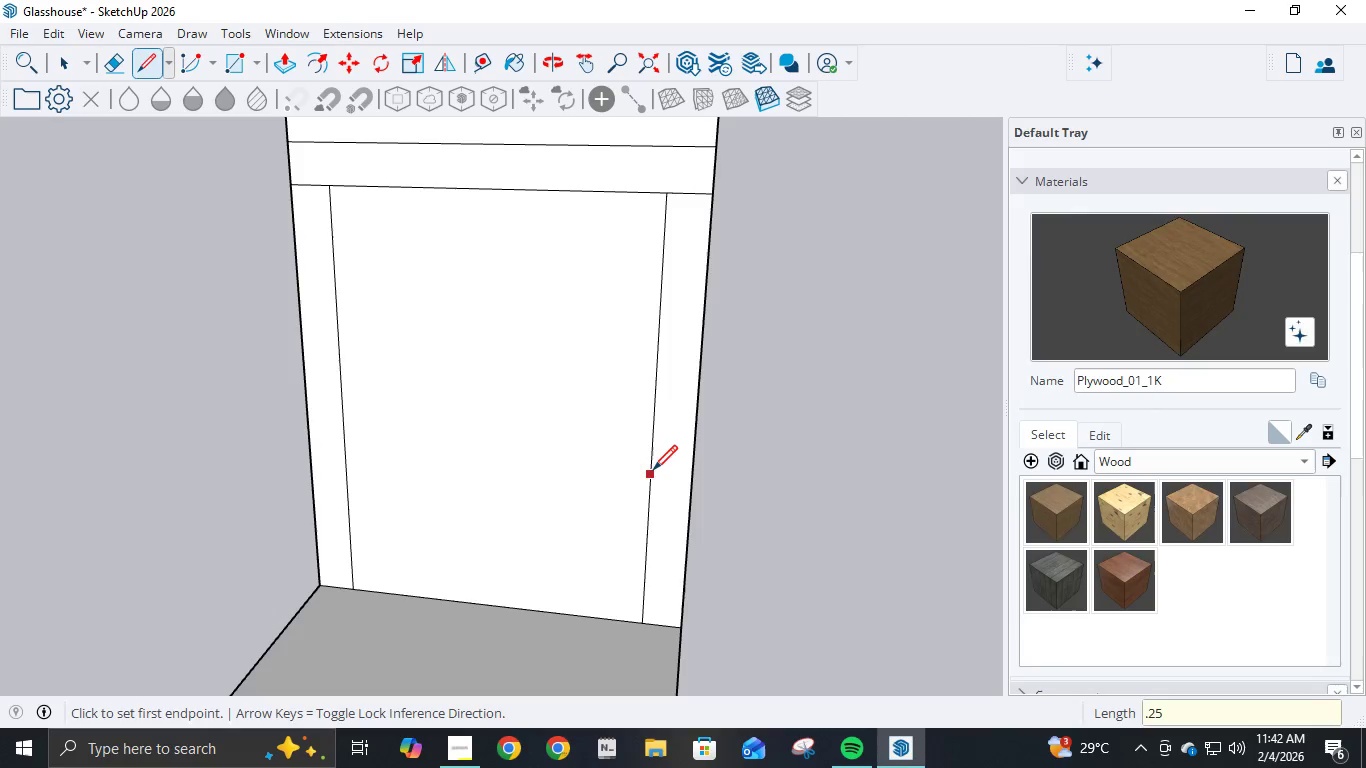 
left_click([653, 436])
 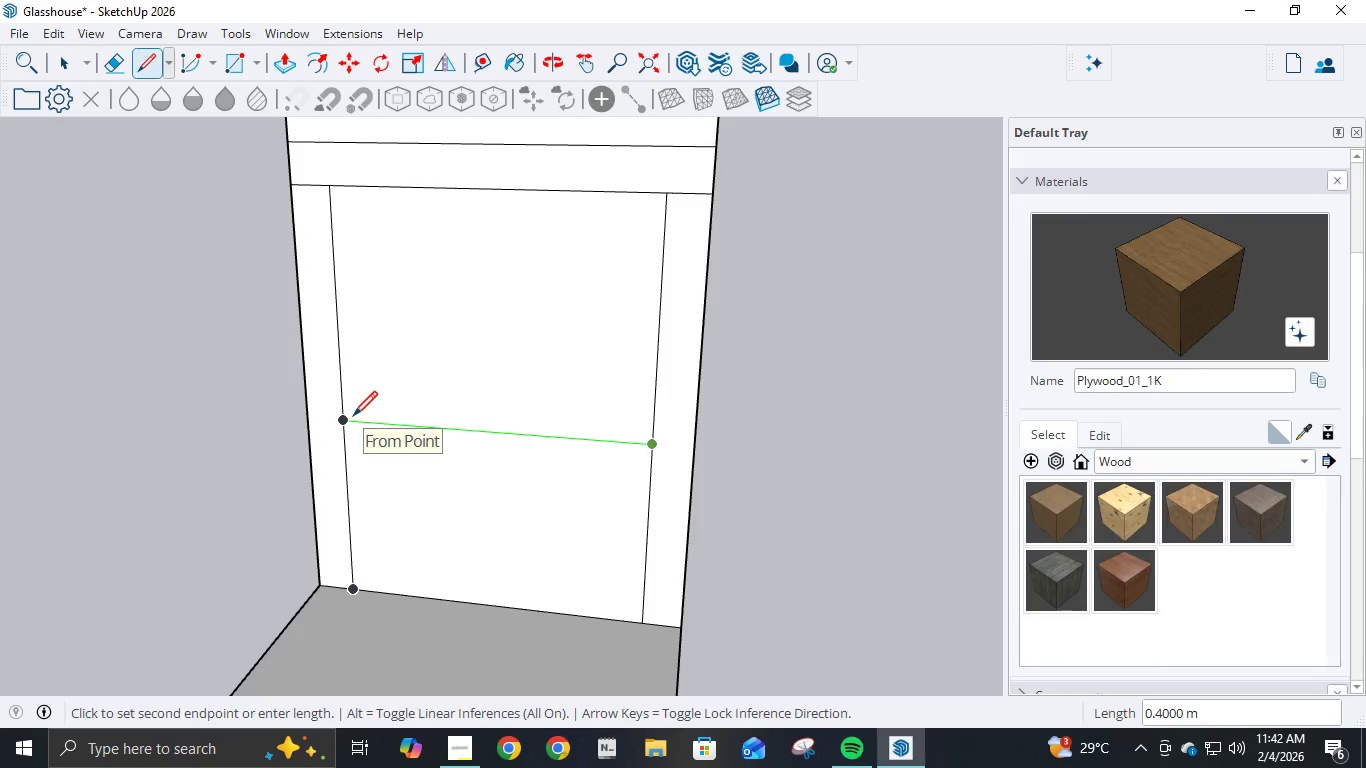 
key(Control+Z)
 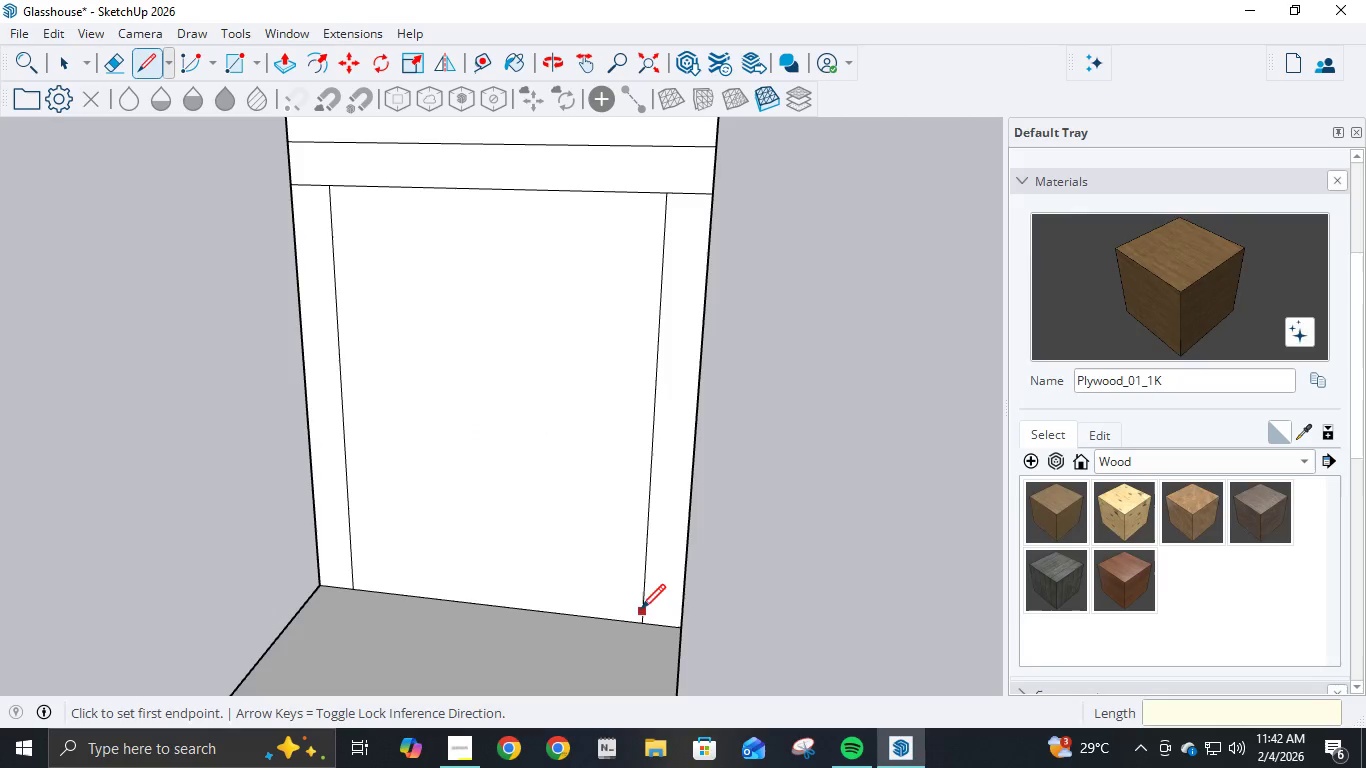 
left_click([641, 621])
 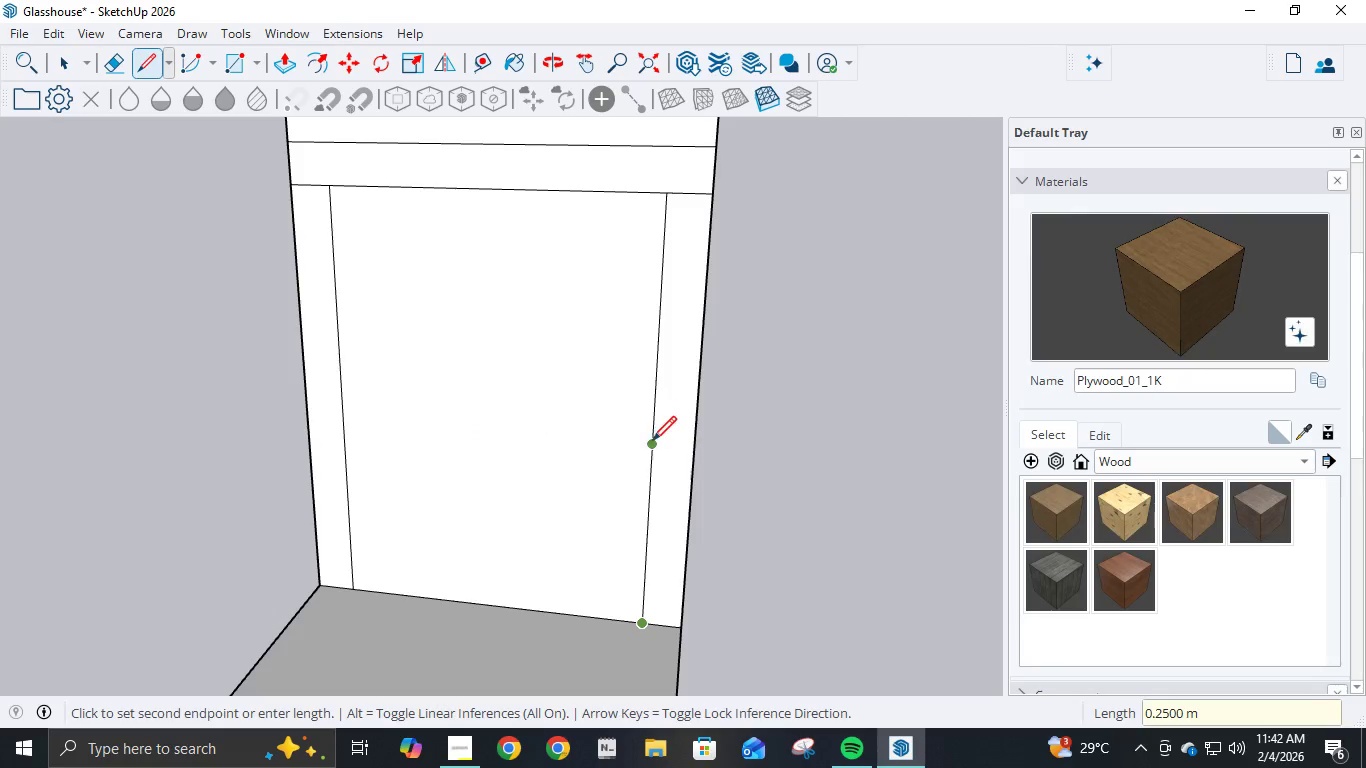 
key(Control+Z)
 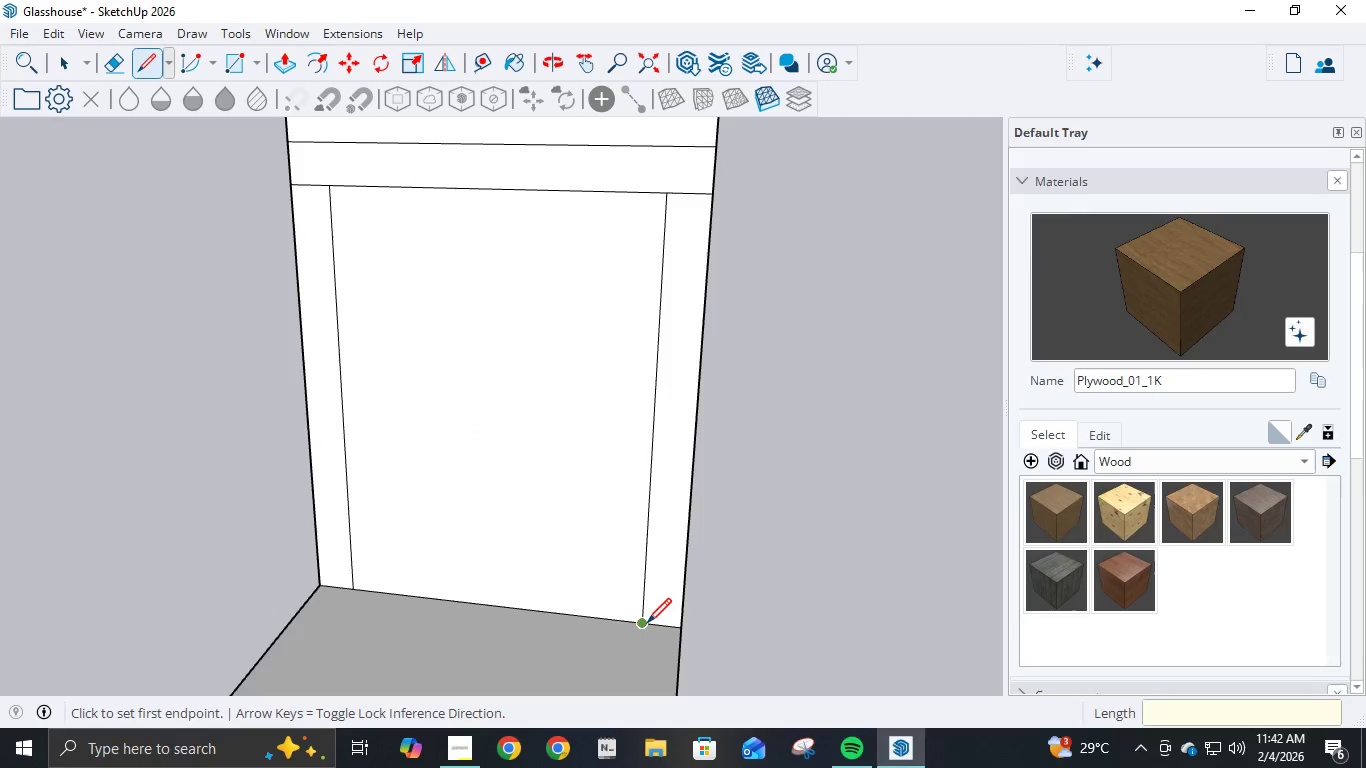 
left_click([647, 625])
 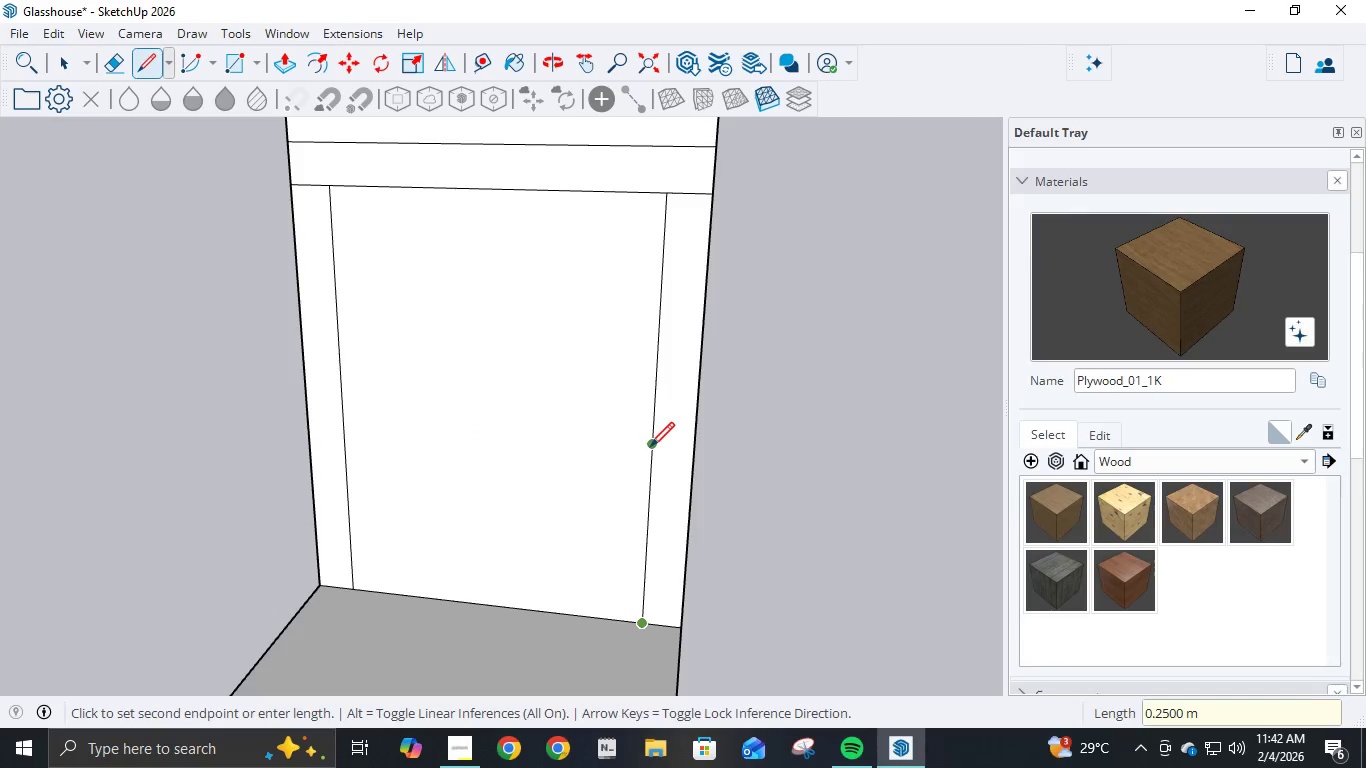 
key(Control+Z)
 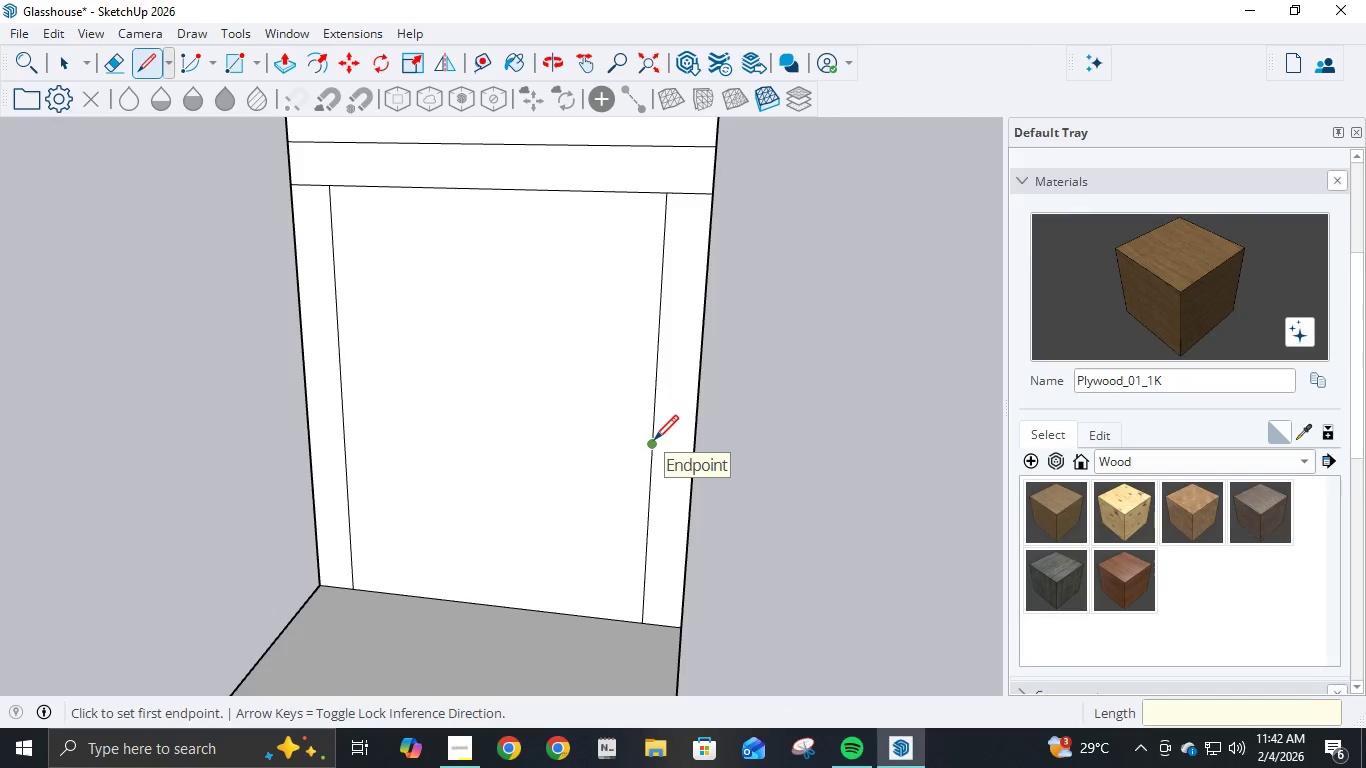 
key(Control+ControlLeft)
 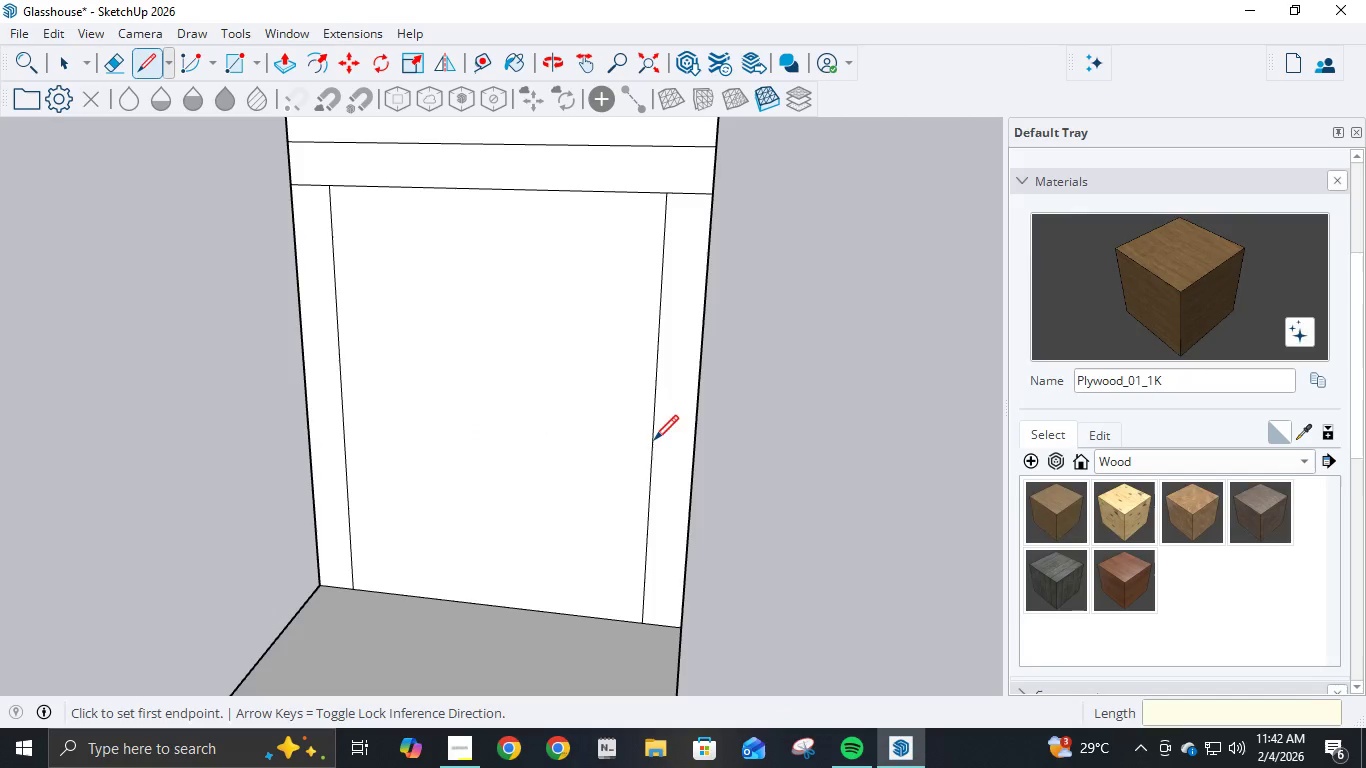 
key(Control+Z)
 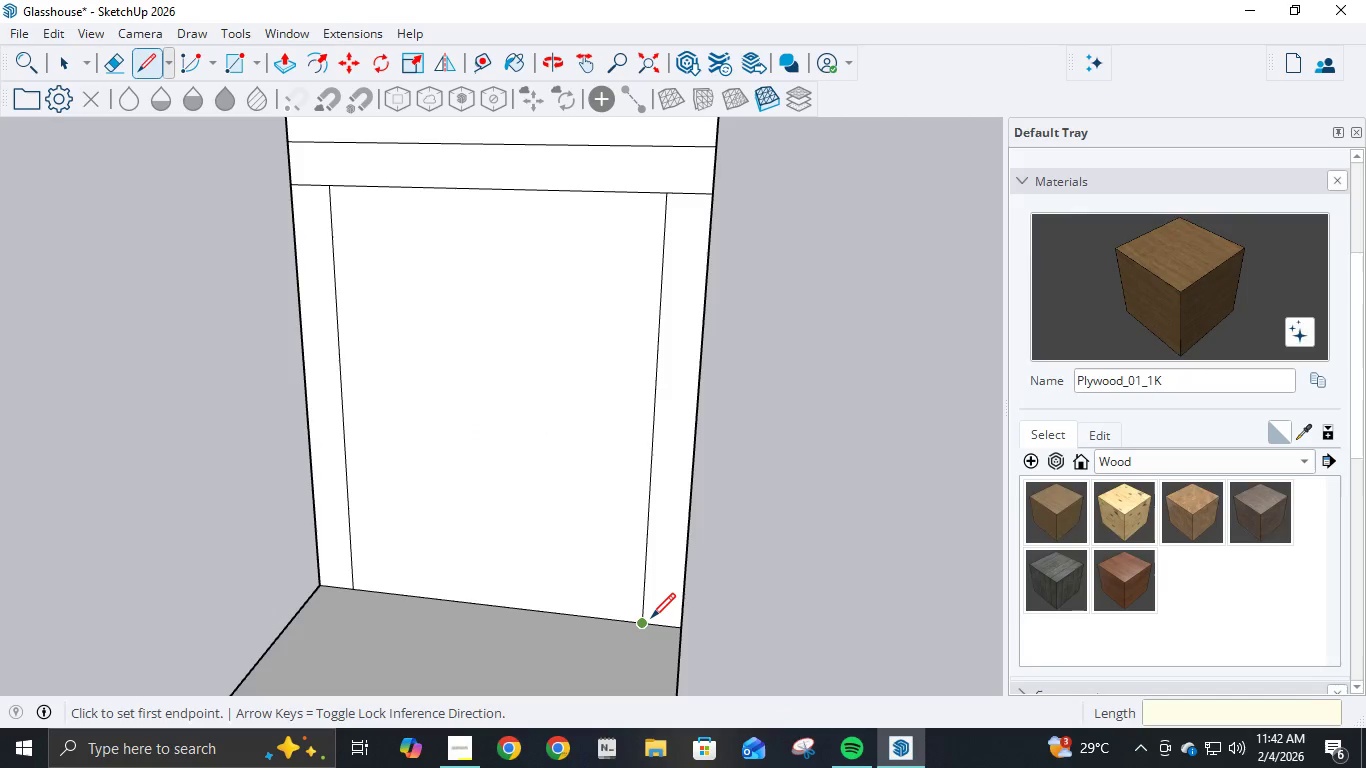 
left_click([651, 621])
 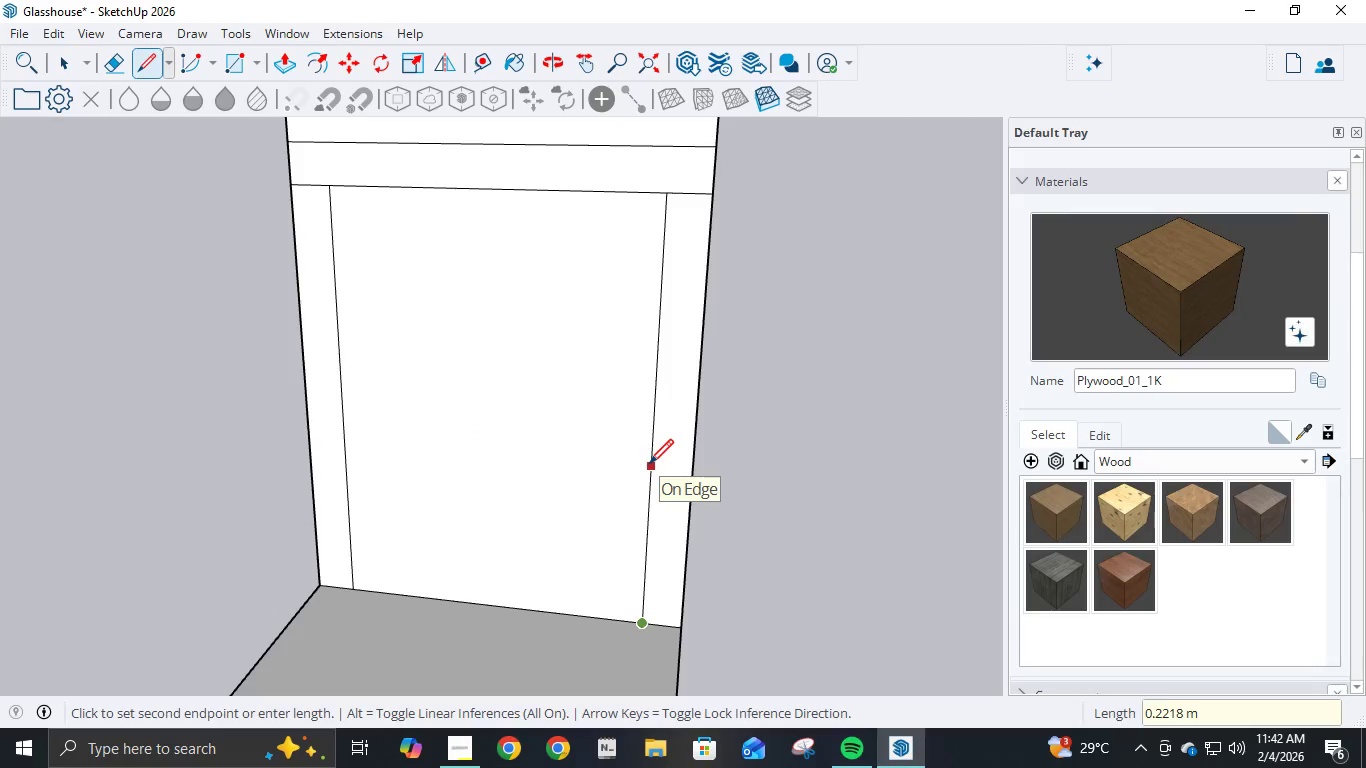 
key(NumpadDecimal)
 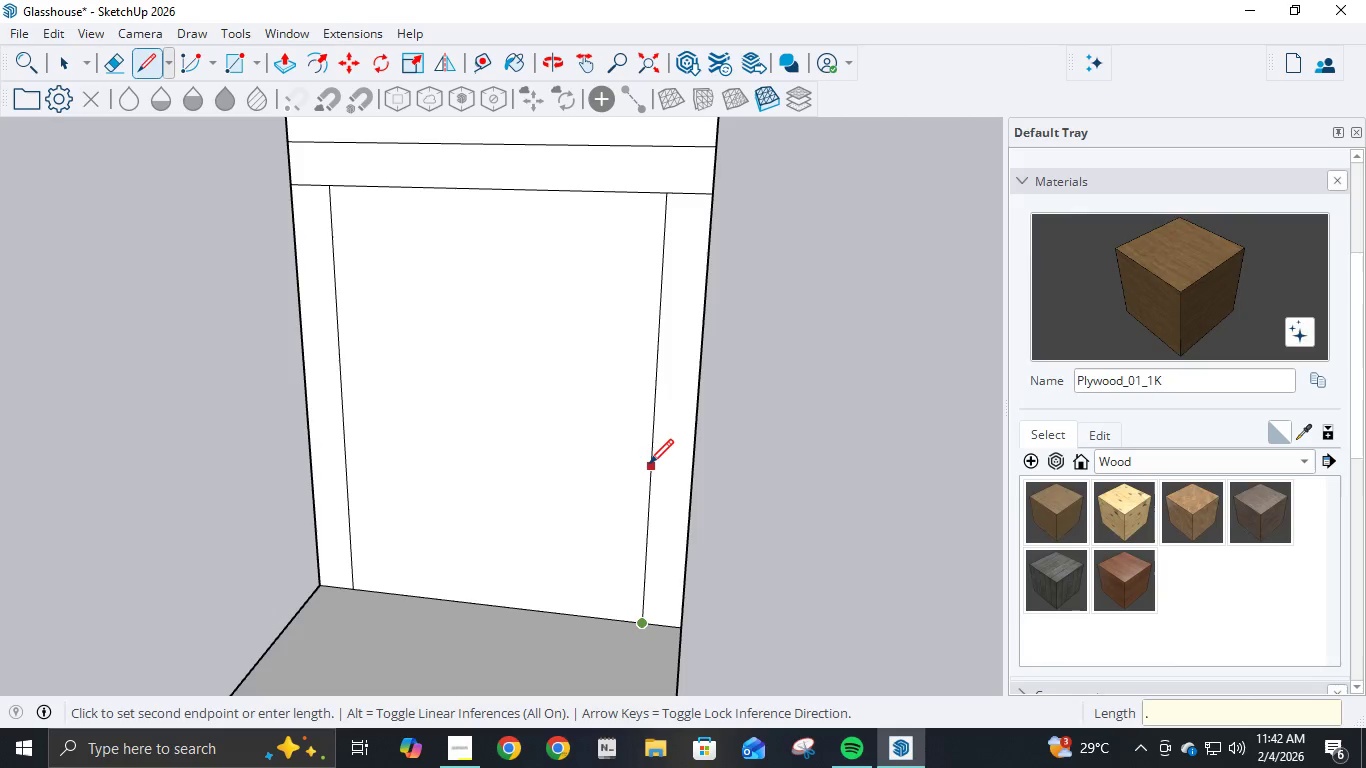 
key(Numpad1)
 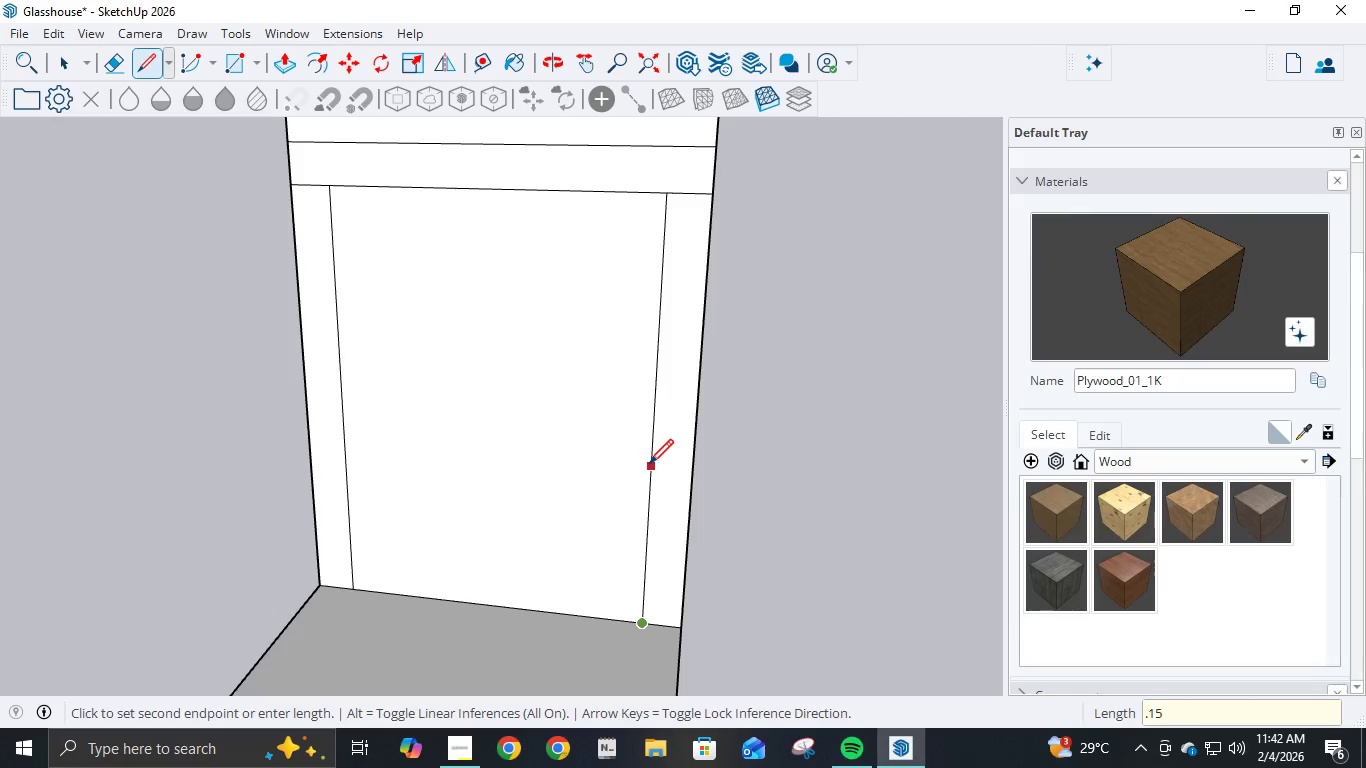 
key(Numpad5)
 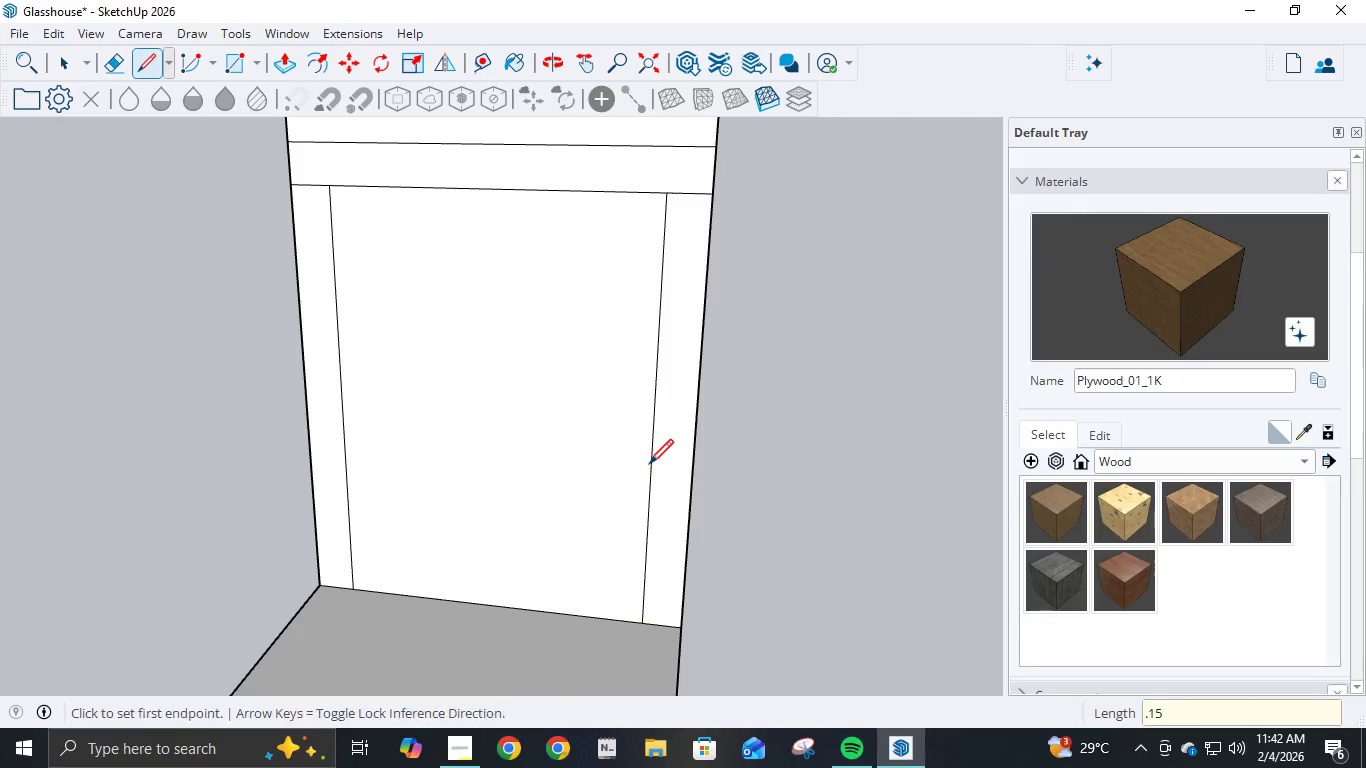 
key(NumpadEnter)
 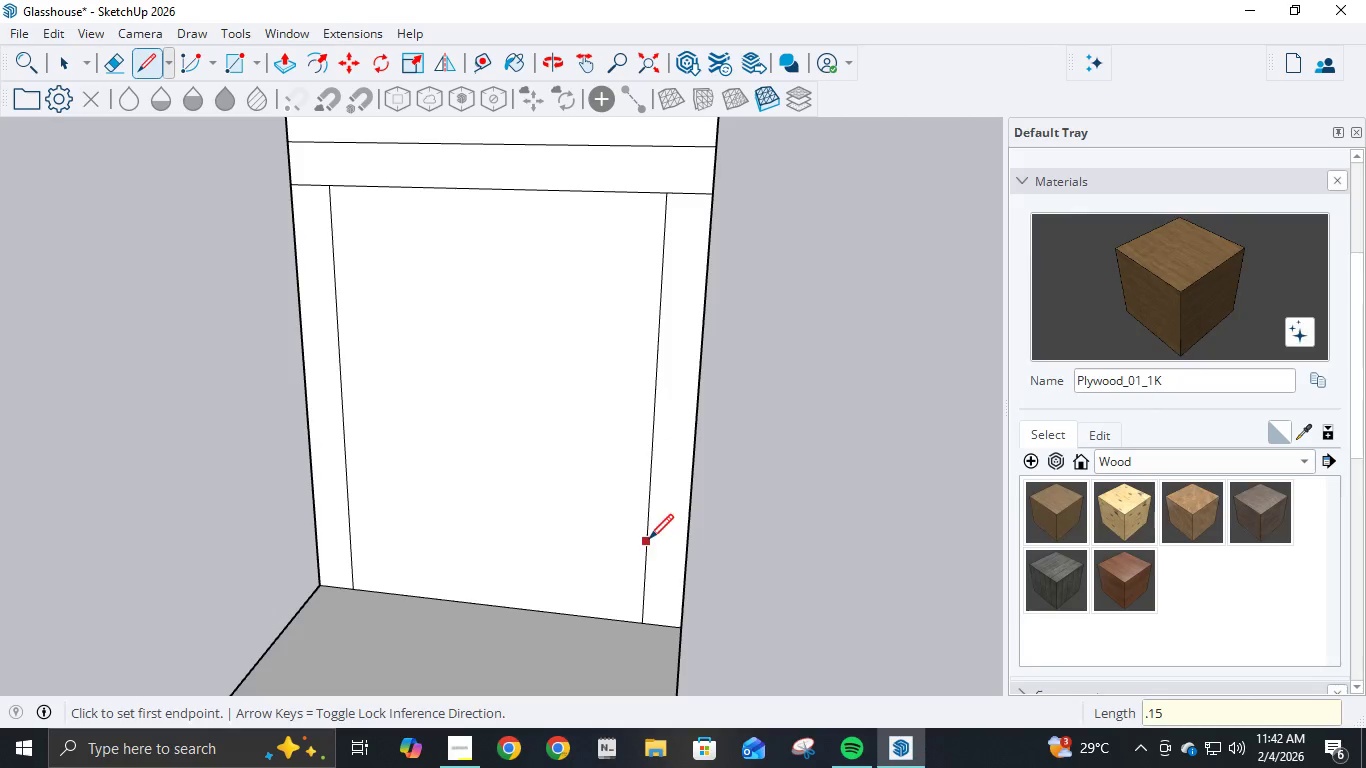 
left_click([648, 519])
 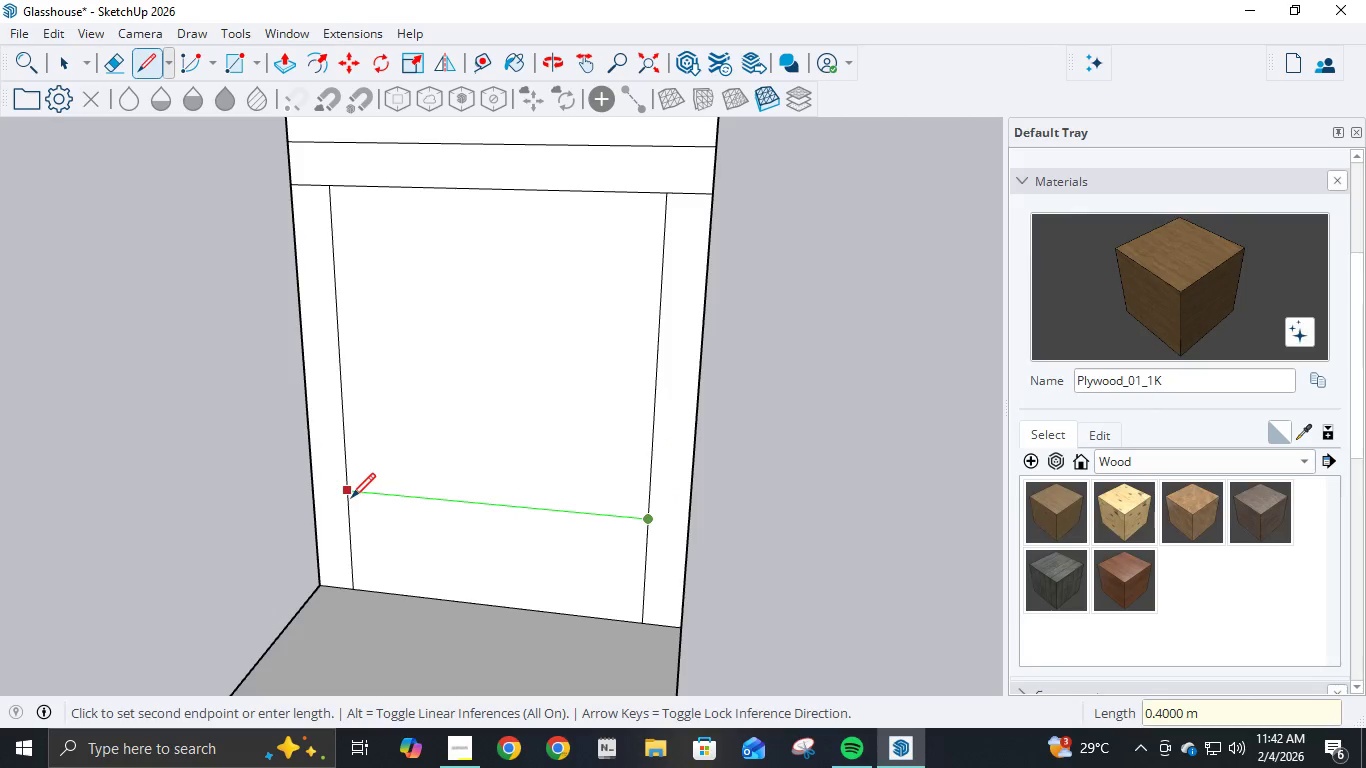 
left_click([351, 500])
 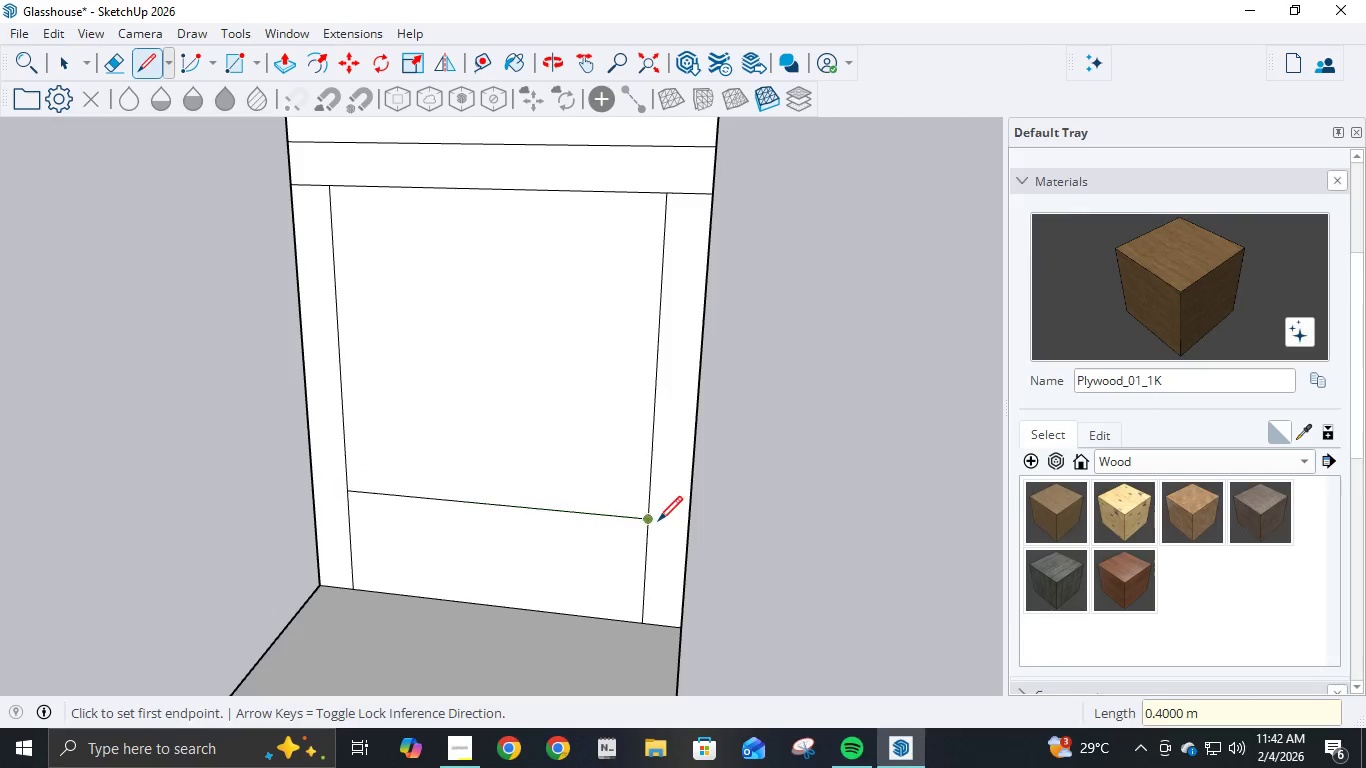 
left_click([651, 523])
 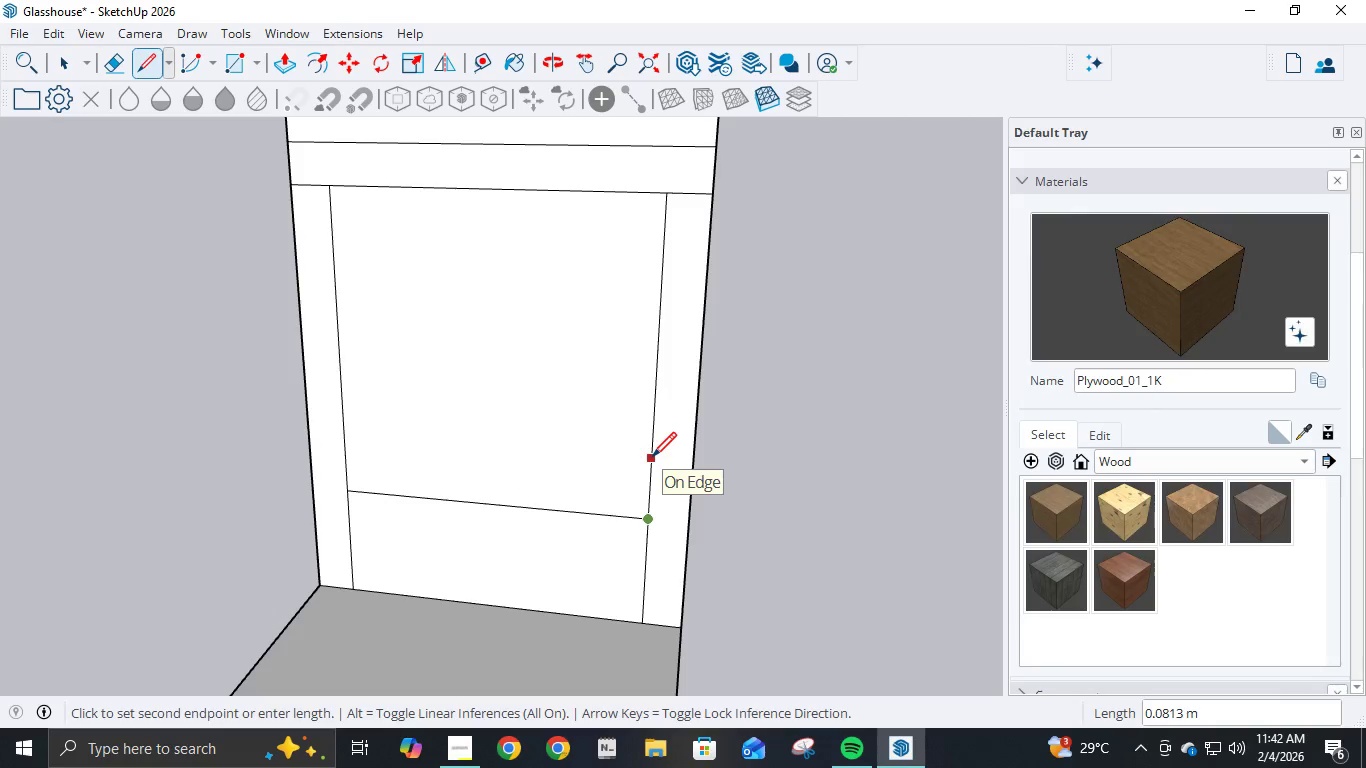 
key(NumpadDecimal)
 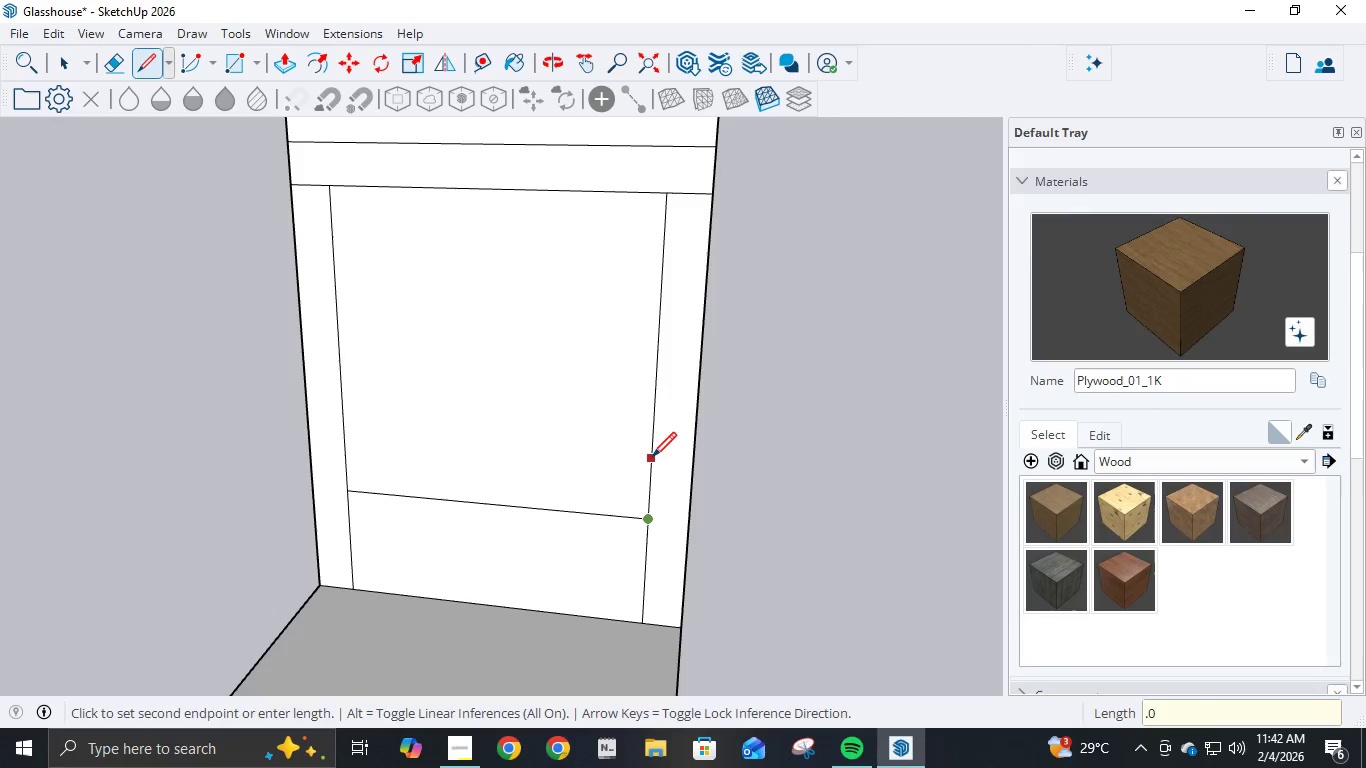 
key(Numpad0)
 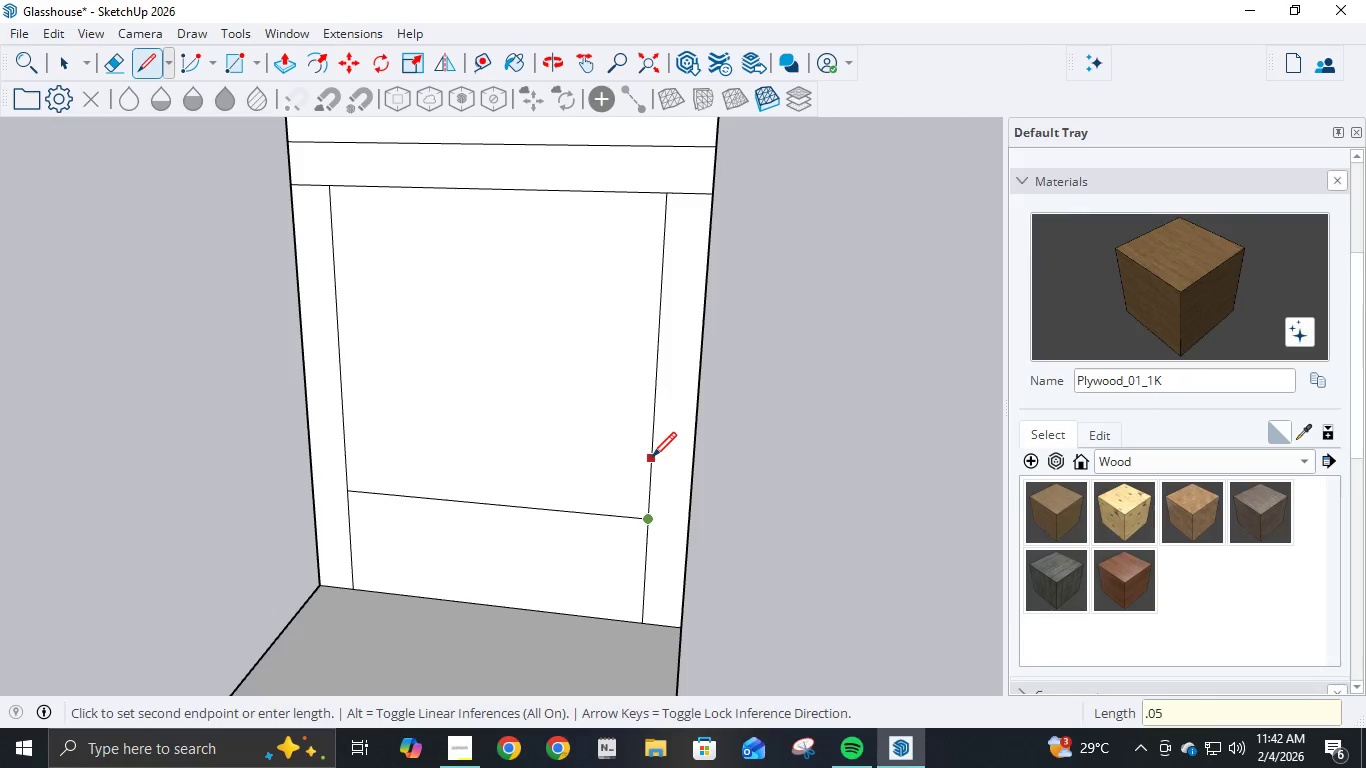 
key(Numpad5)
 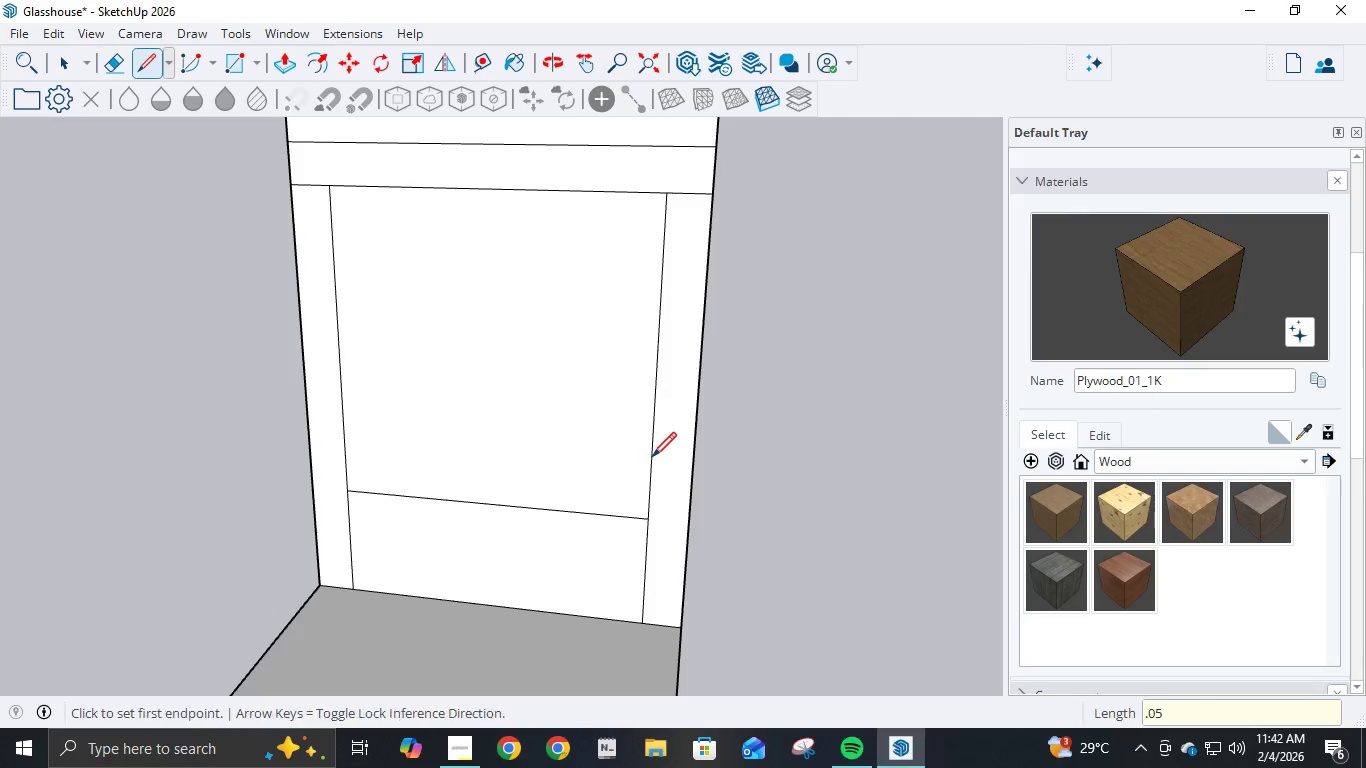 
key(NumpadEnter)
 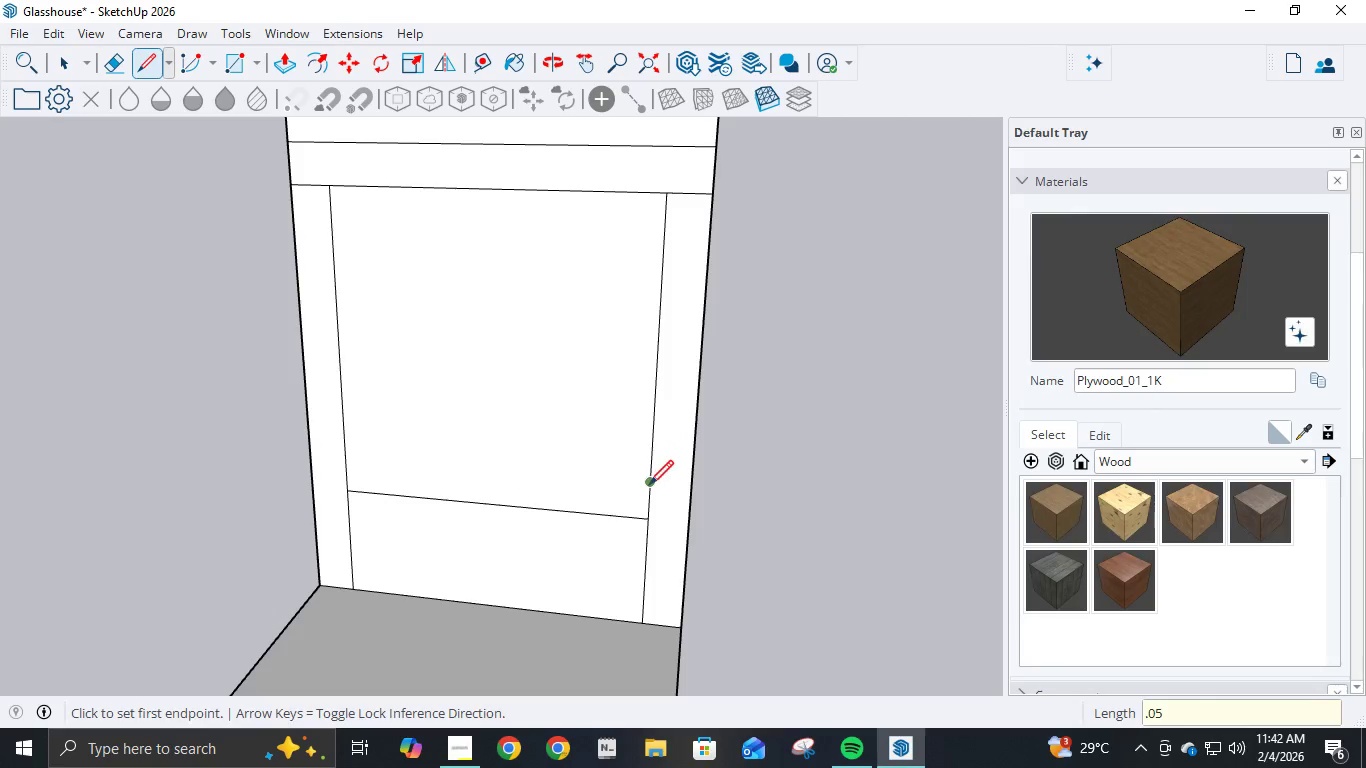 
left_click([649, 487])
 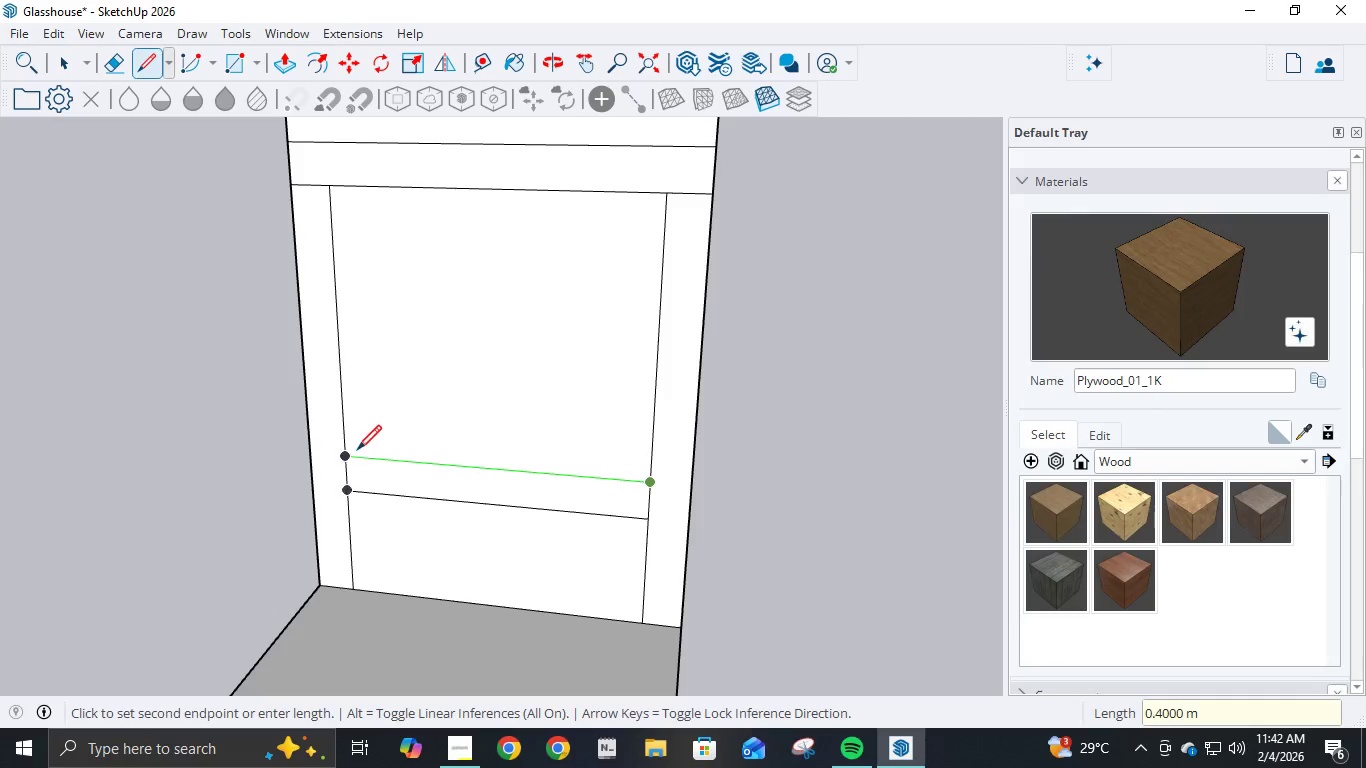 
left_click([354, 451])
 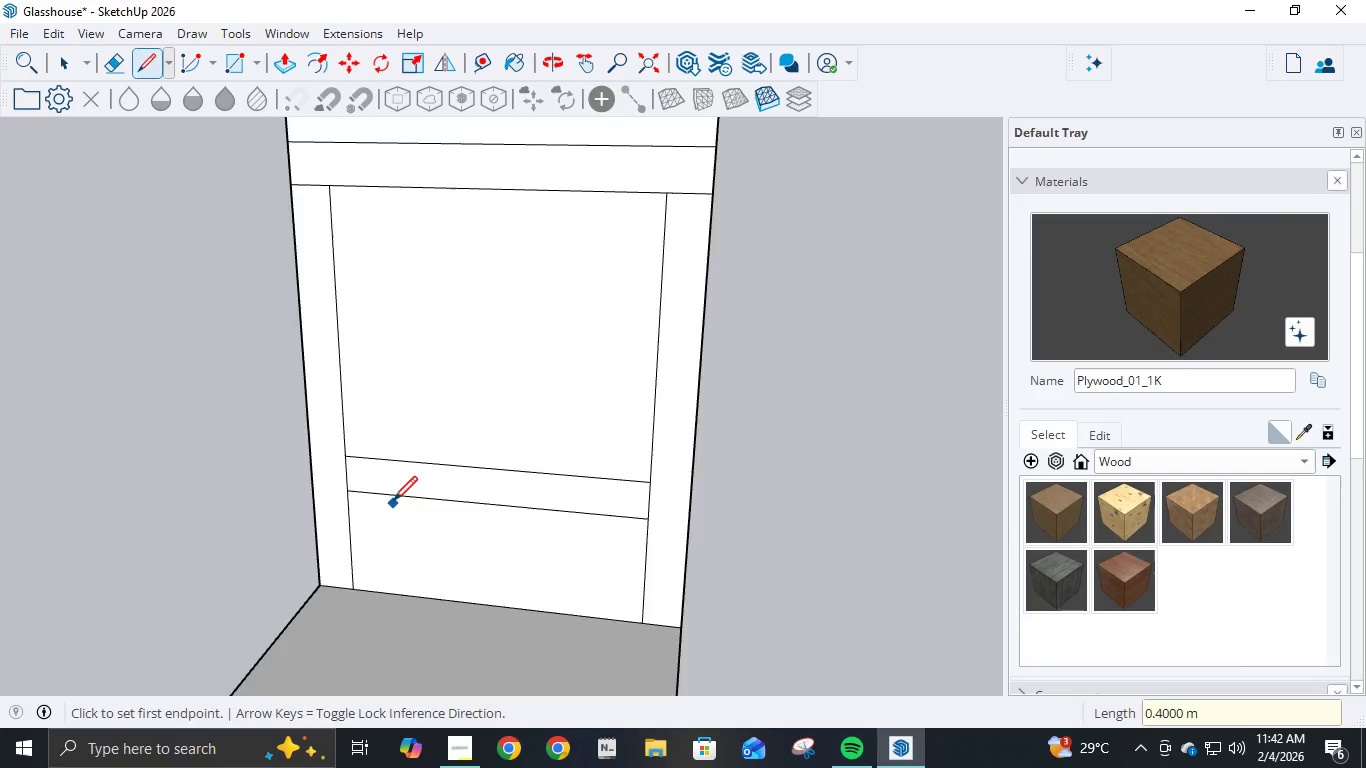 
scroll: coordinate [393, 503], scroll_direction: down, amount: 5.0
 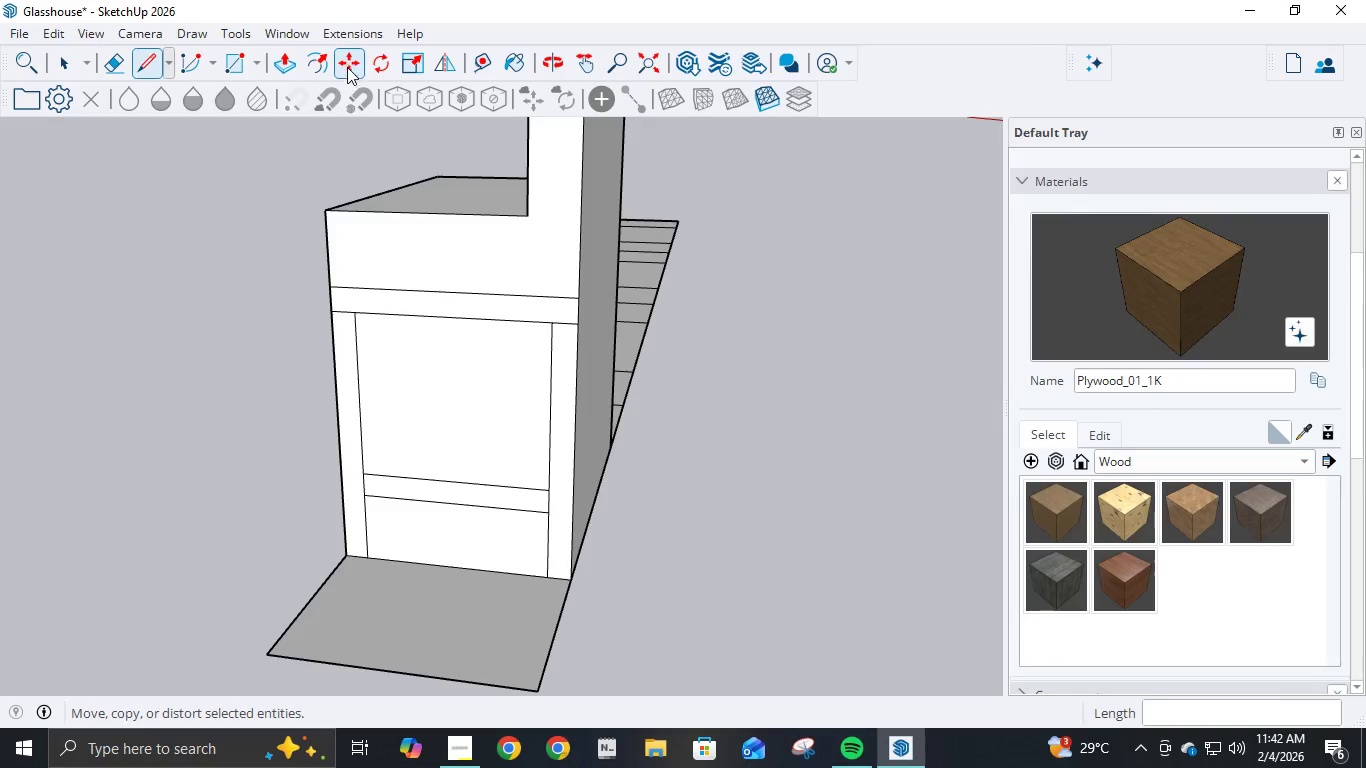 
left_click([279, 63])
 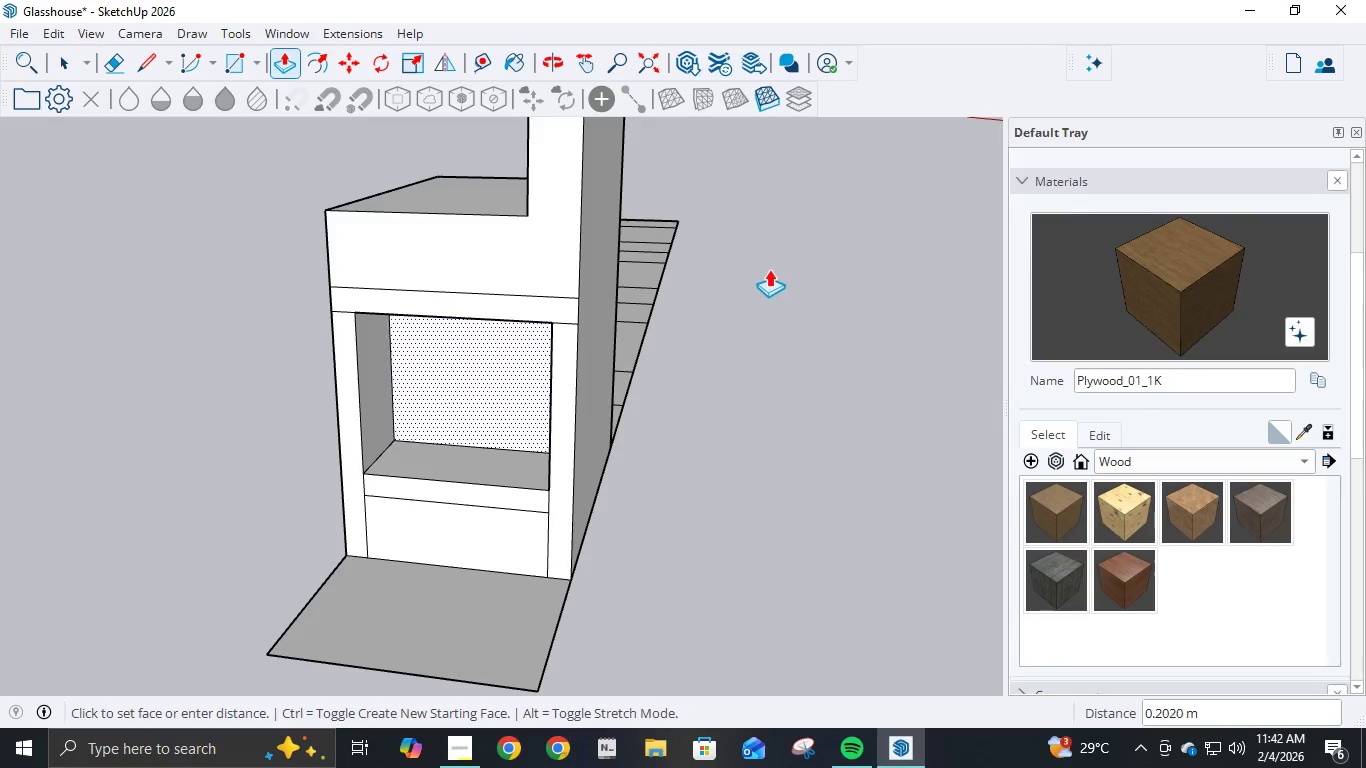 
key(Escape)
 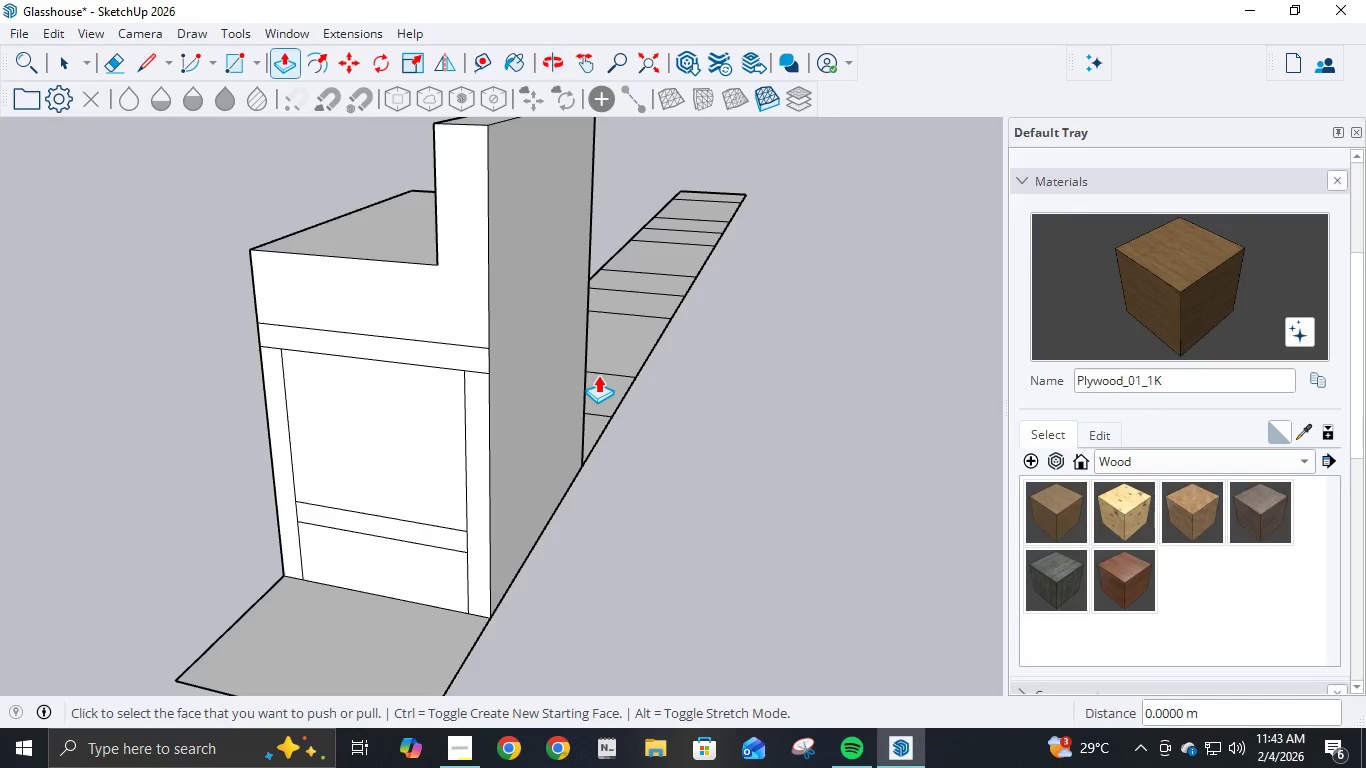 
key(L)
 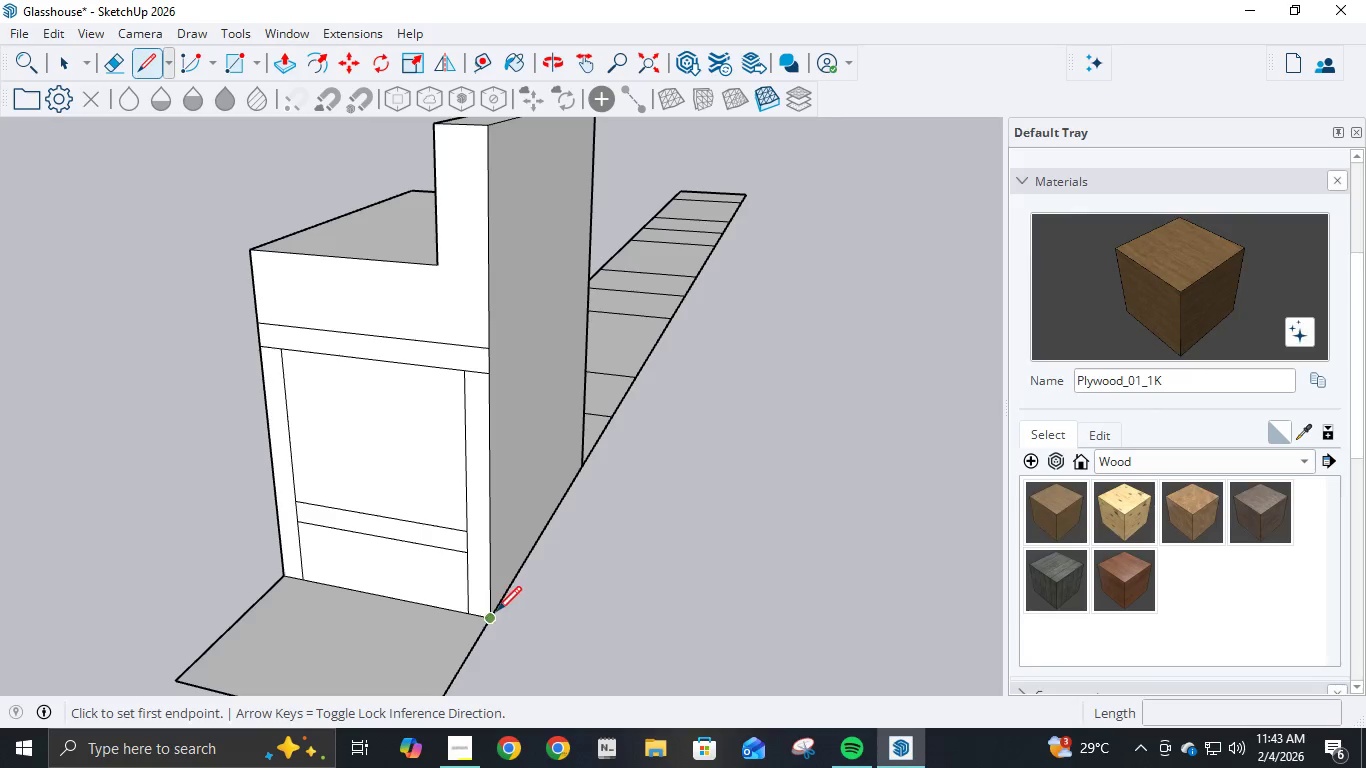 
left_click([494, 615])
 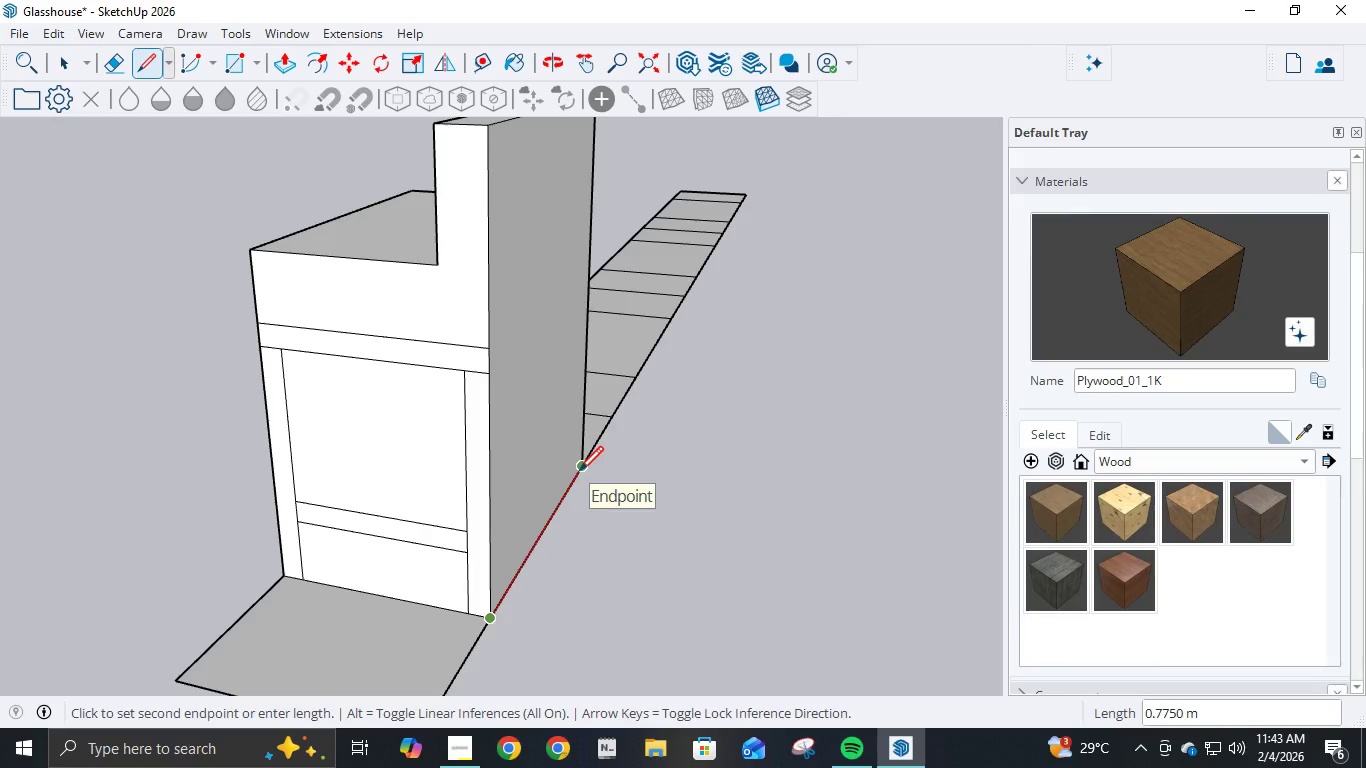 
key(Escape)
 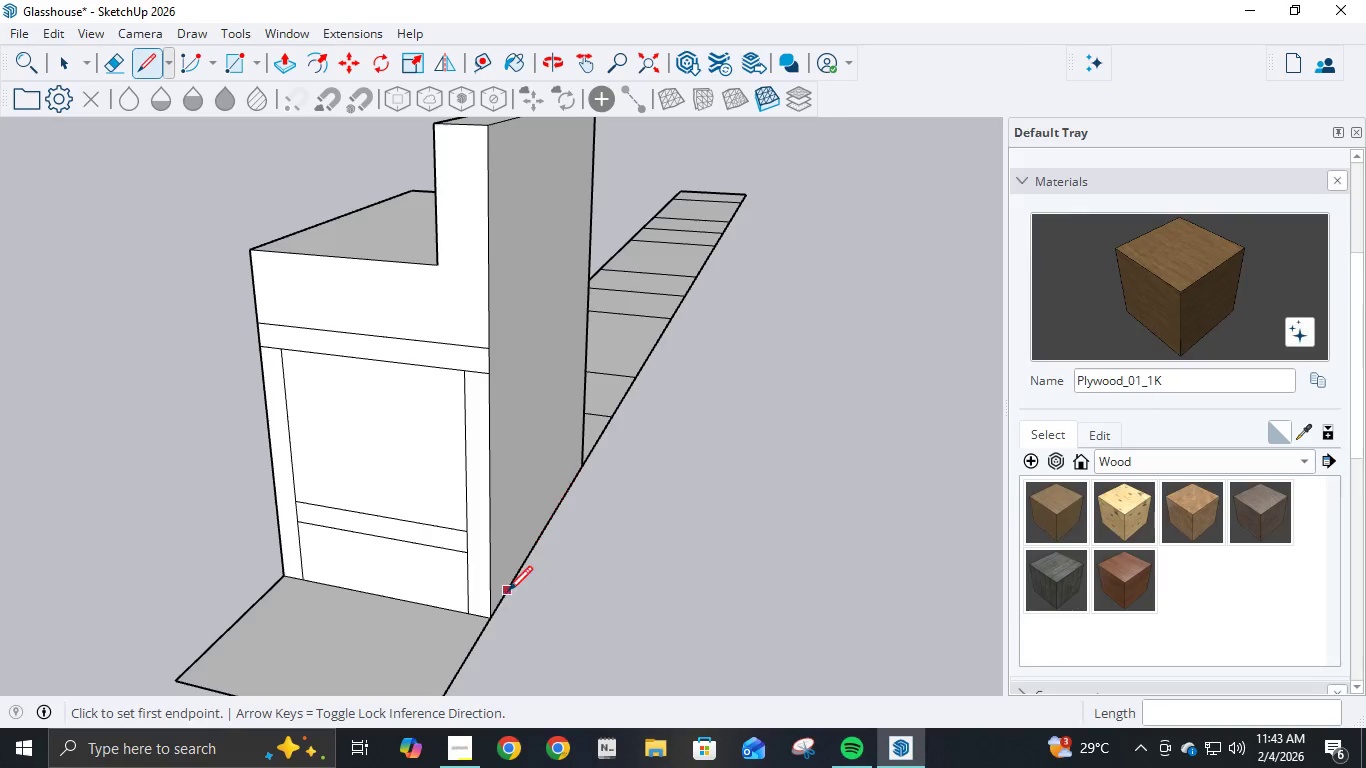 
left_click([490, 614])
 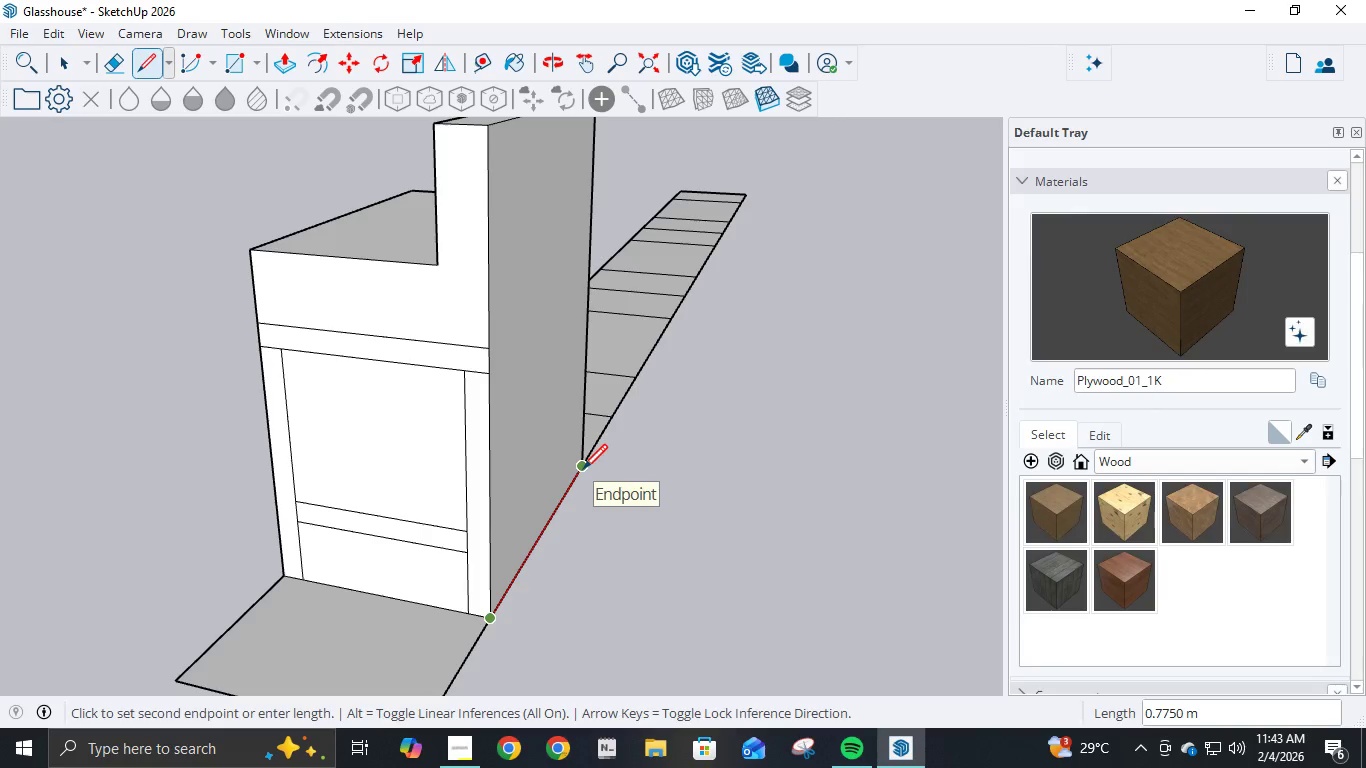 
key(Escape)
 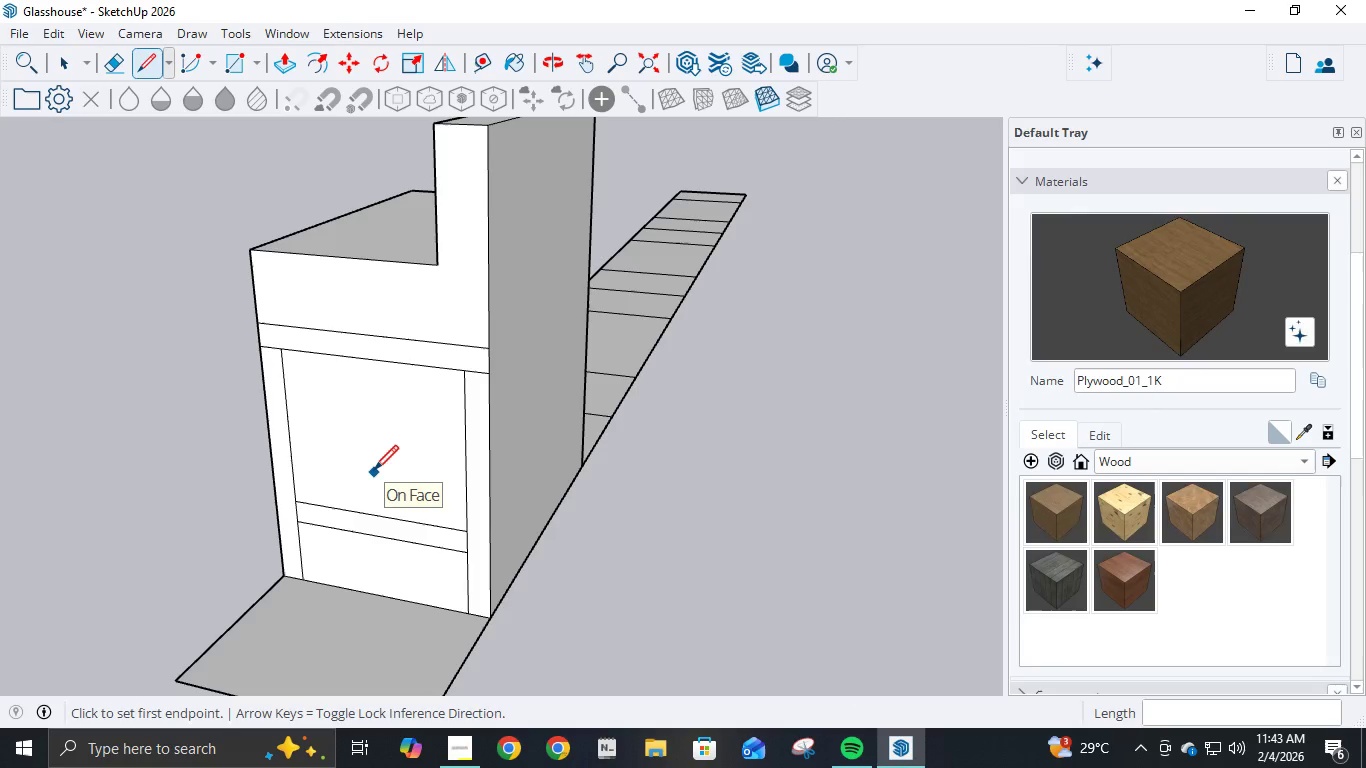 
key(P)
 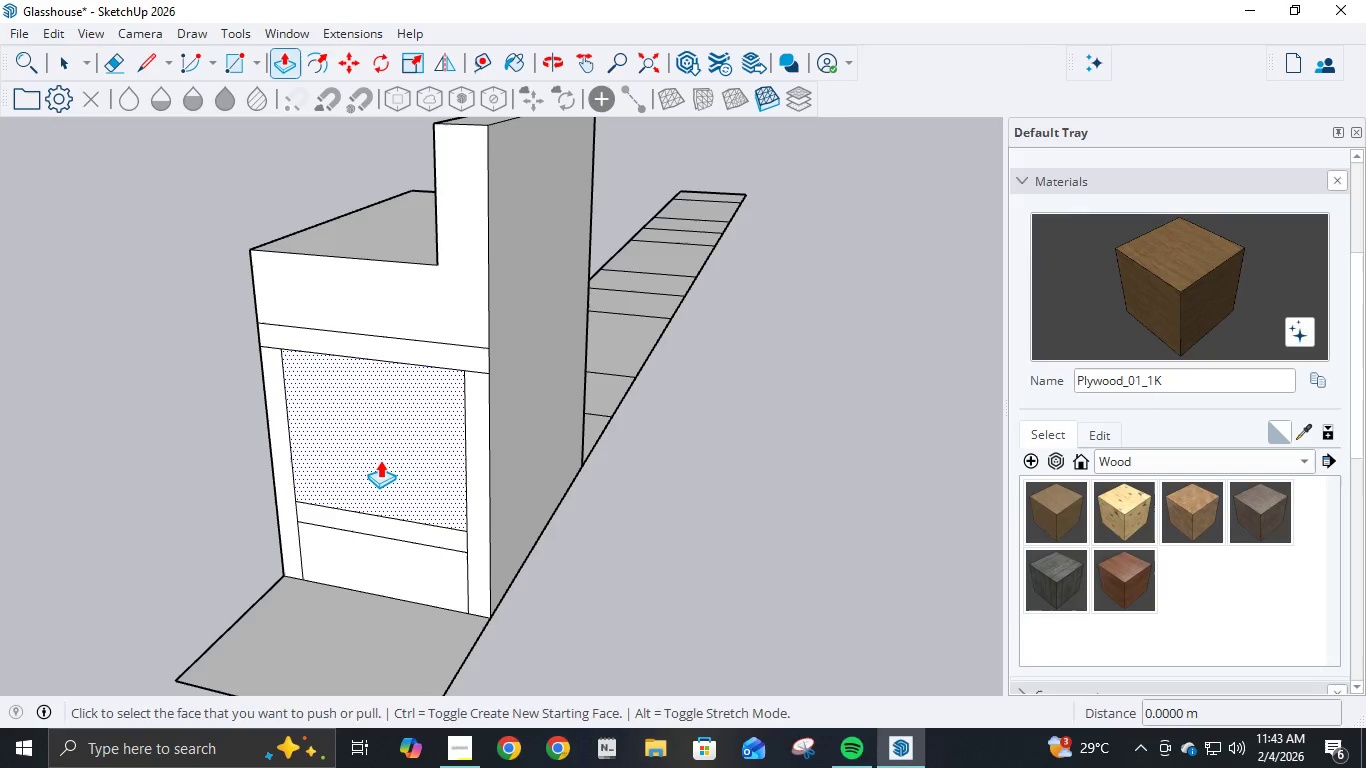 
left_click([380, 460])
 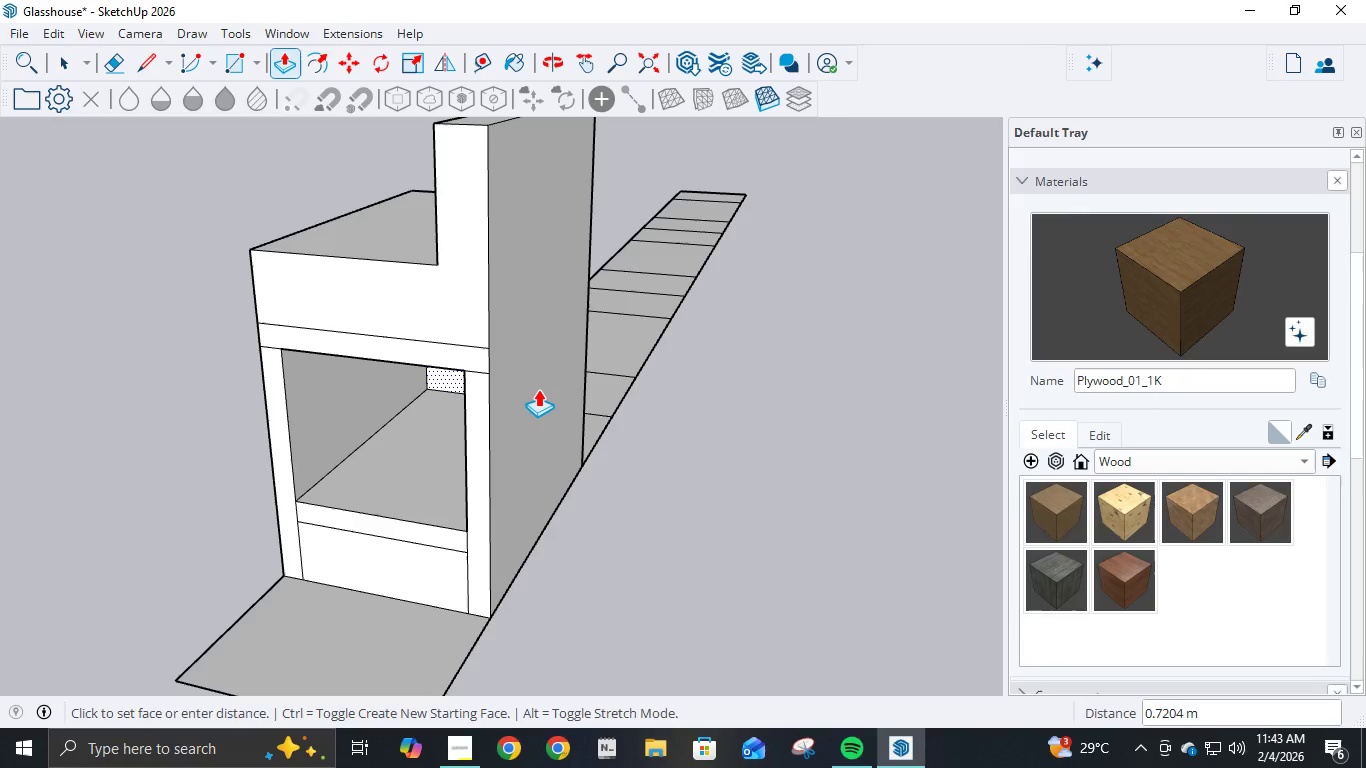 
key(NumpadDecimal)
 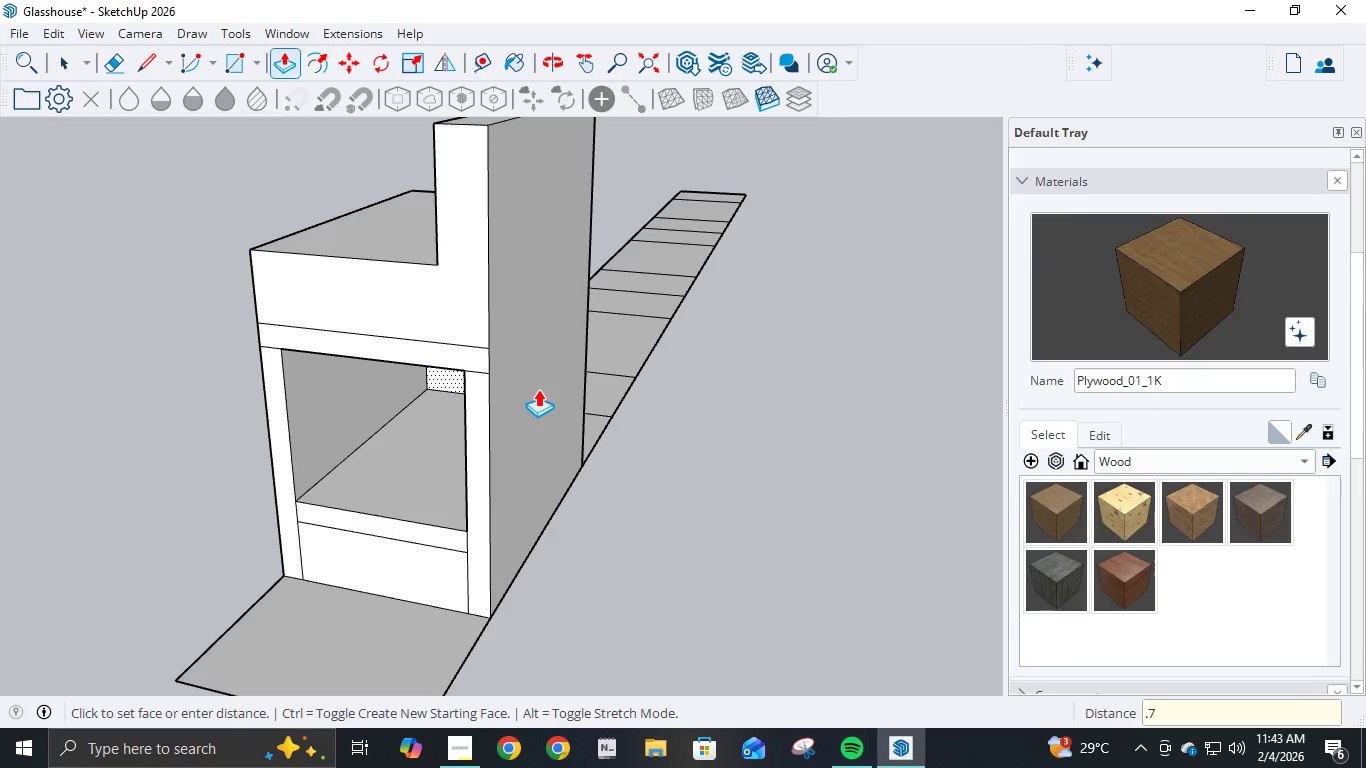 
key(Numpad7)
 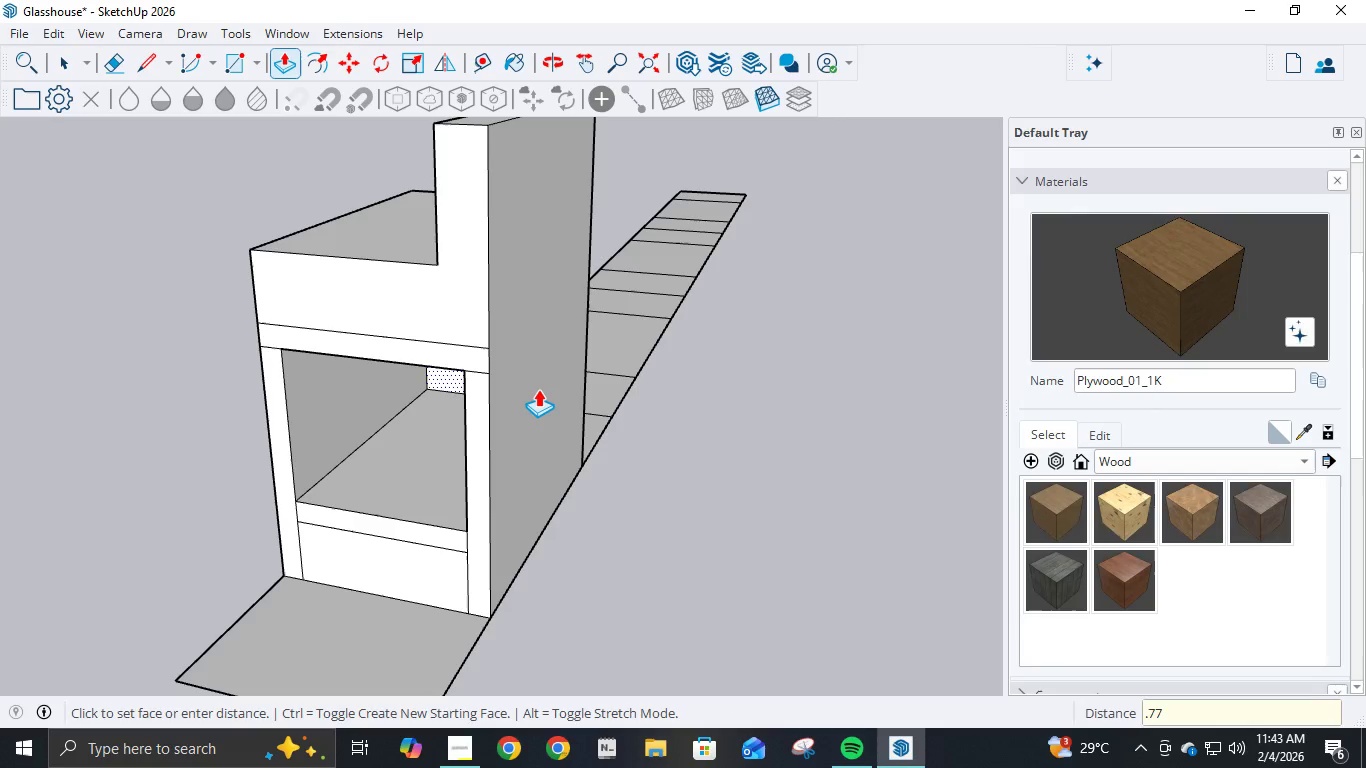 
key(Numpad7)
 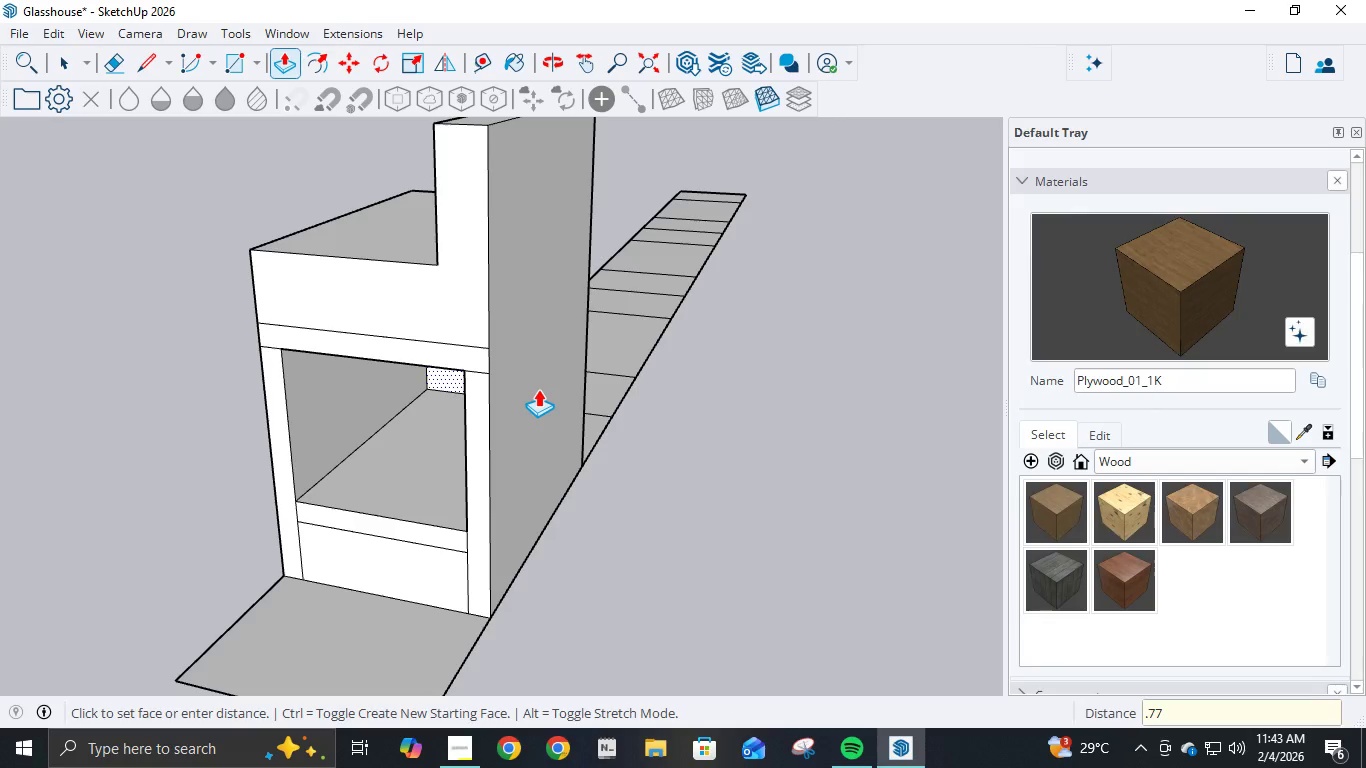 
key(Numpad5)
 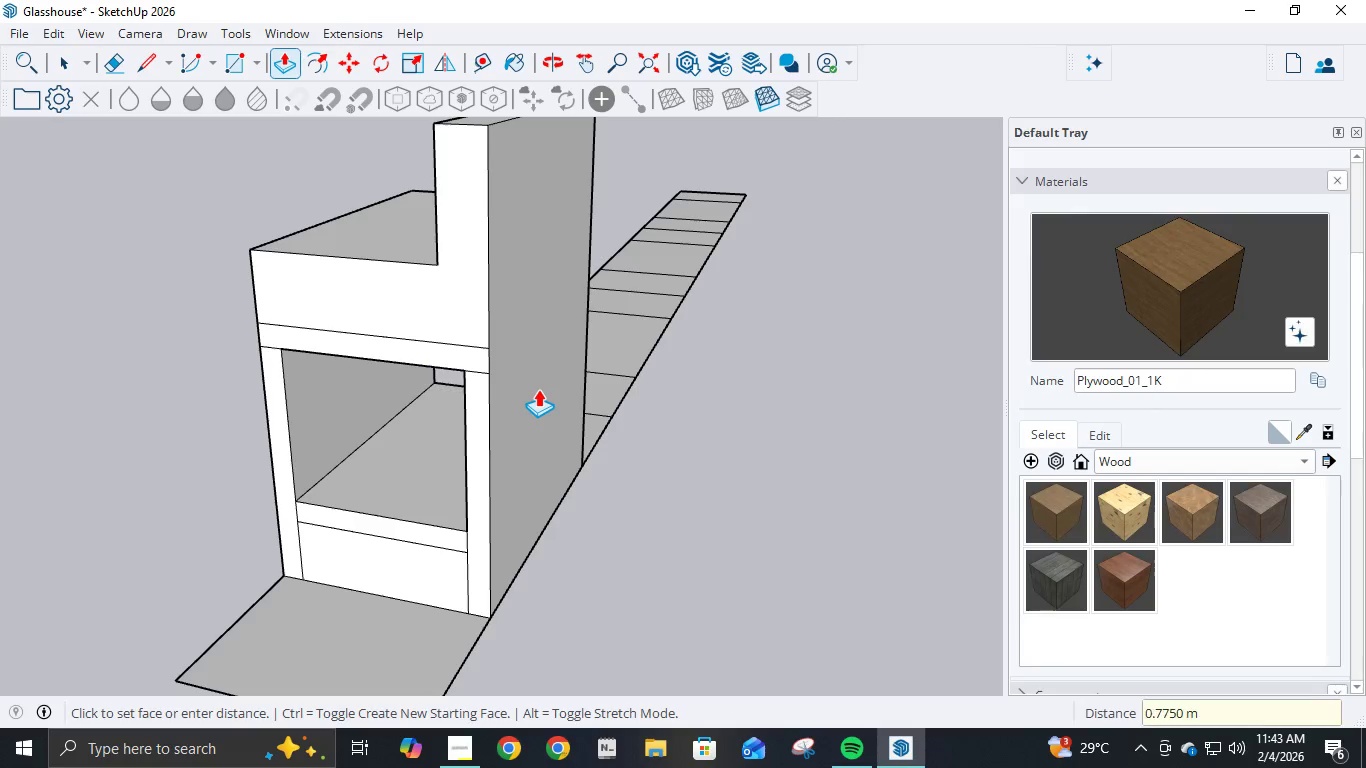 
key(NumpadEnter)
 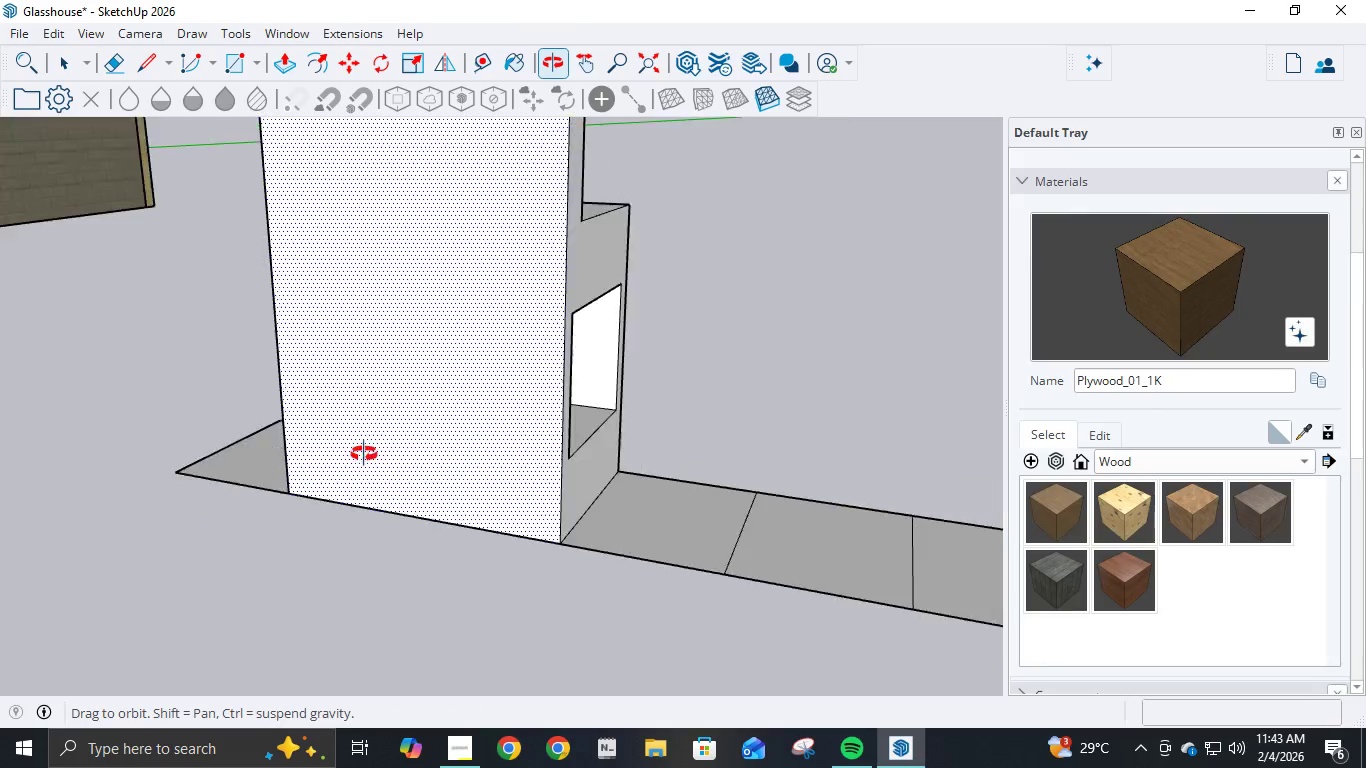 
scroll: coordinate [492, 502], scroll_direction: up, amount: 5.0
 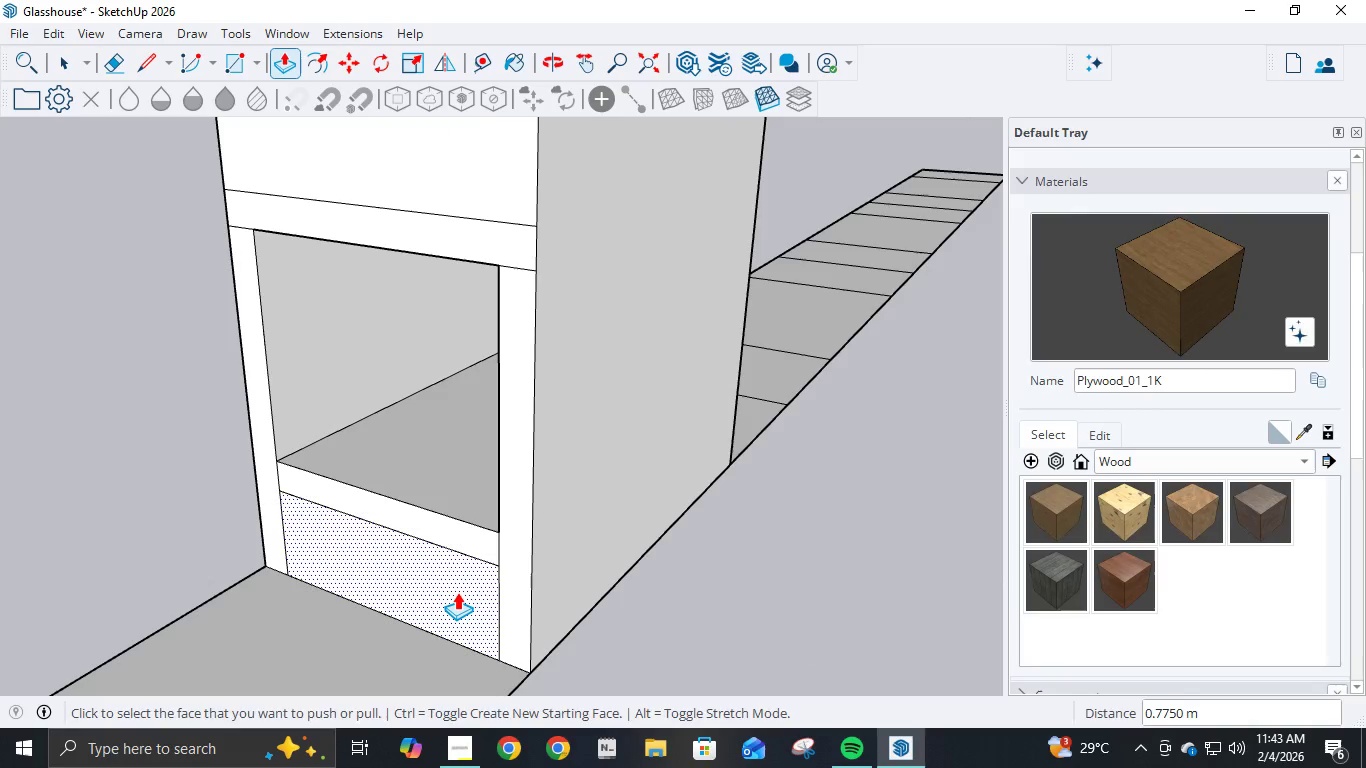 
left_click([457, 592])
 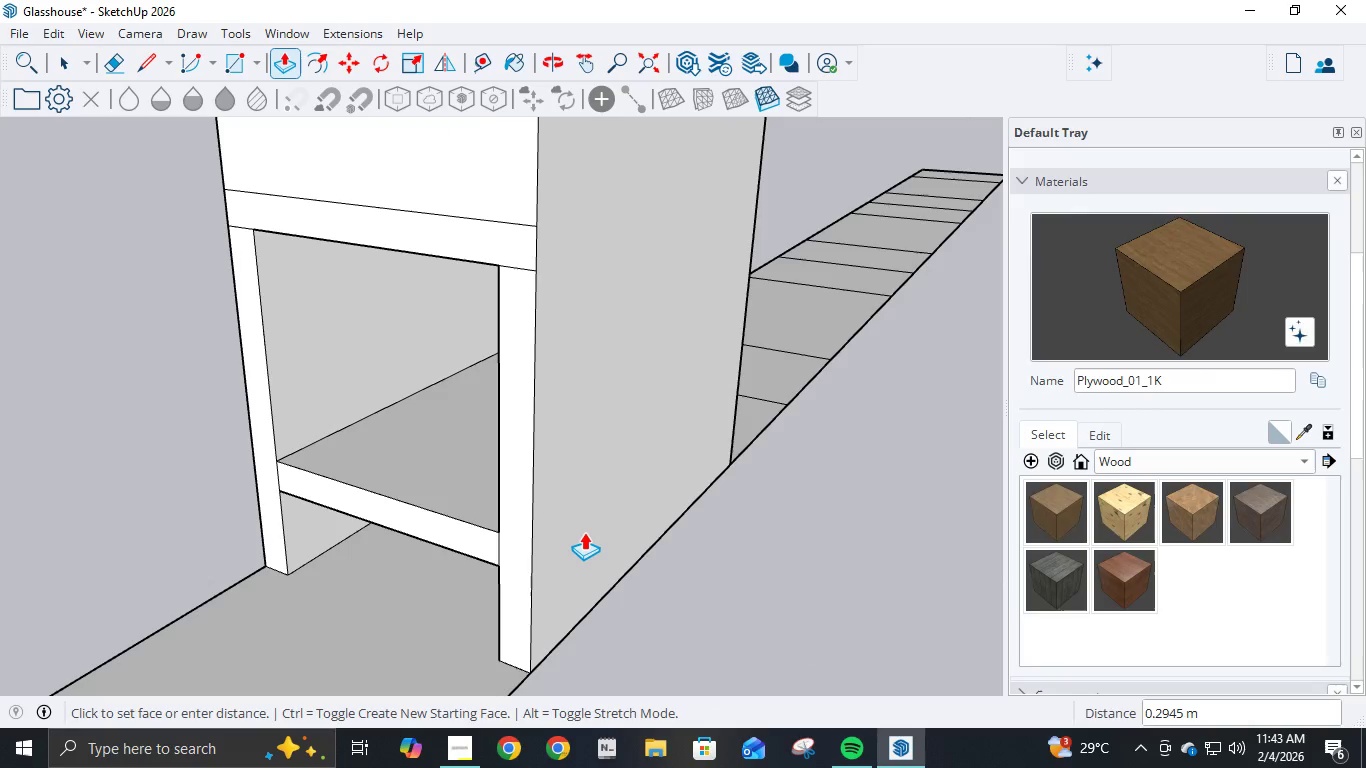 
key(NumpadDecimal)
 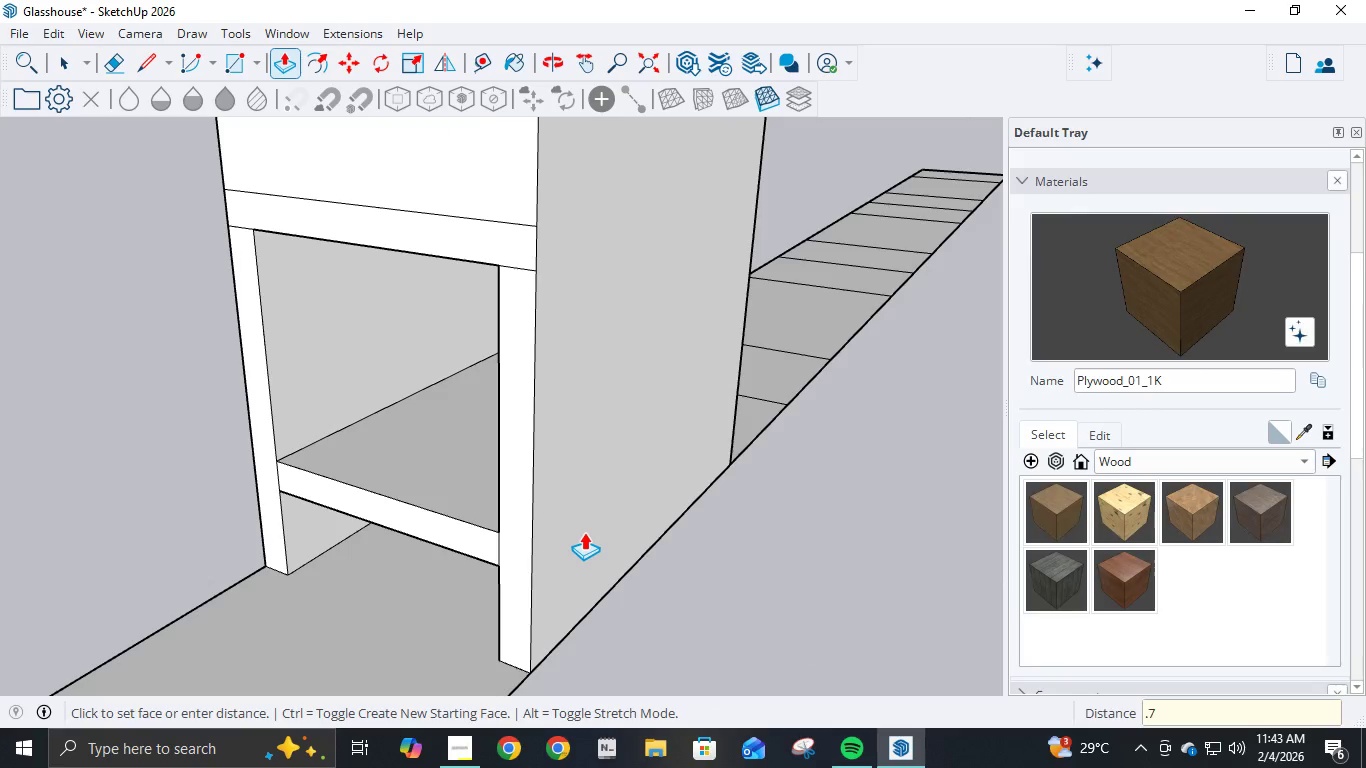 
key(Numpad7)
 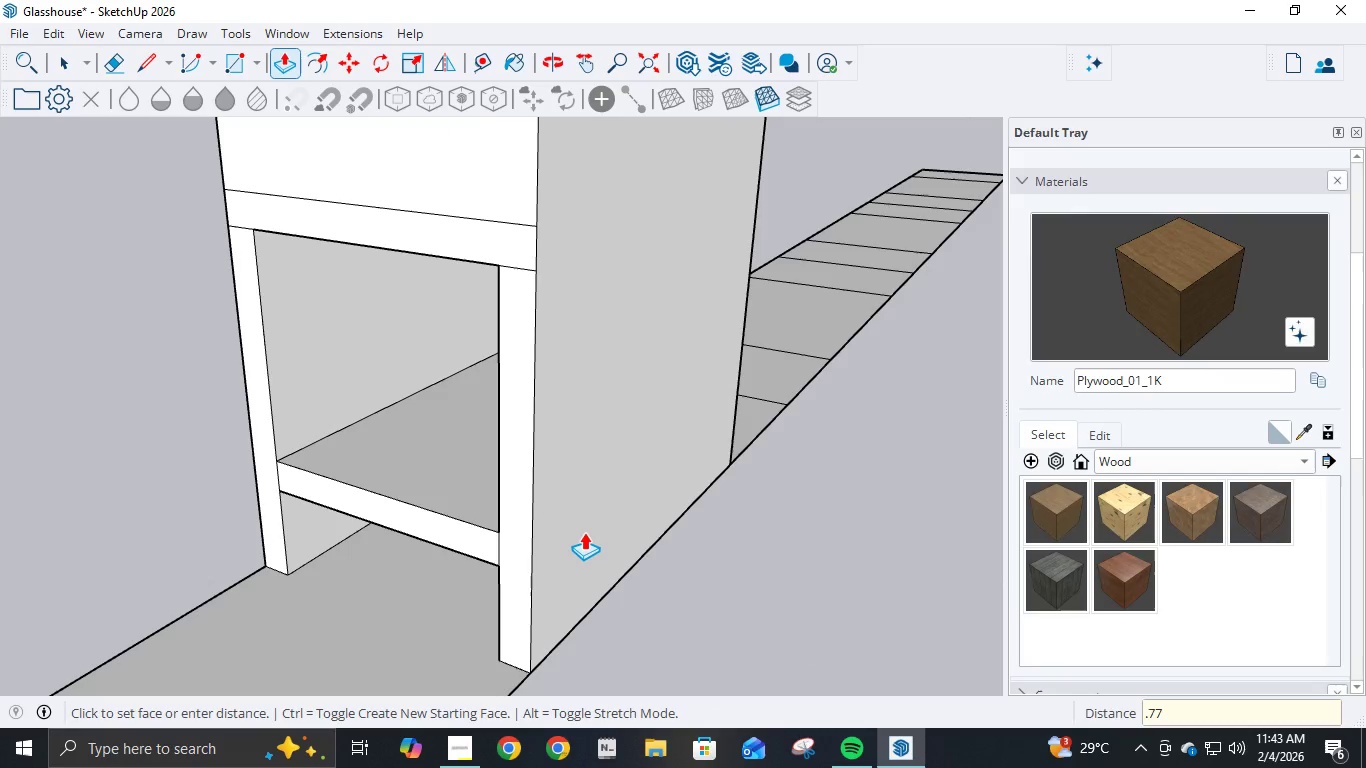 
key(Numpad7)
 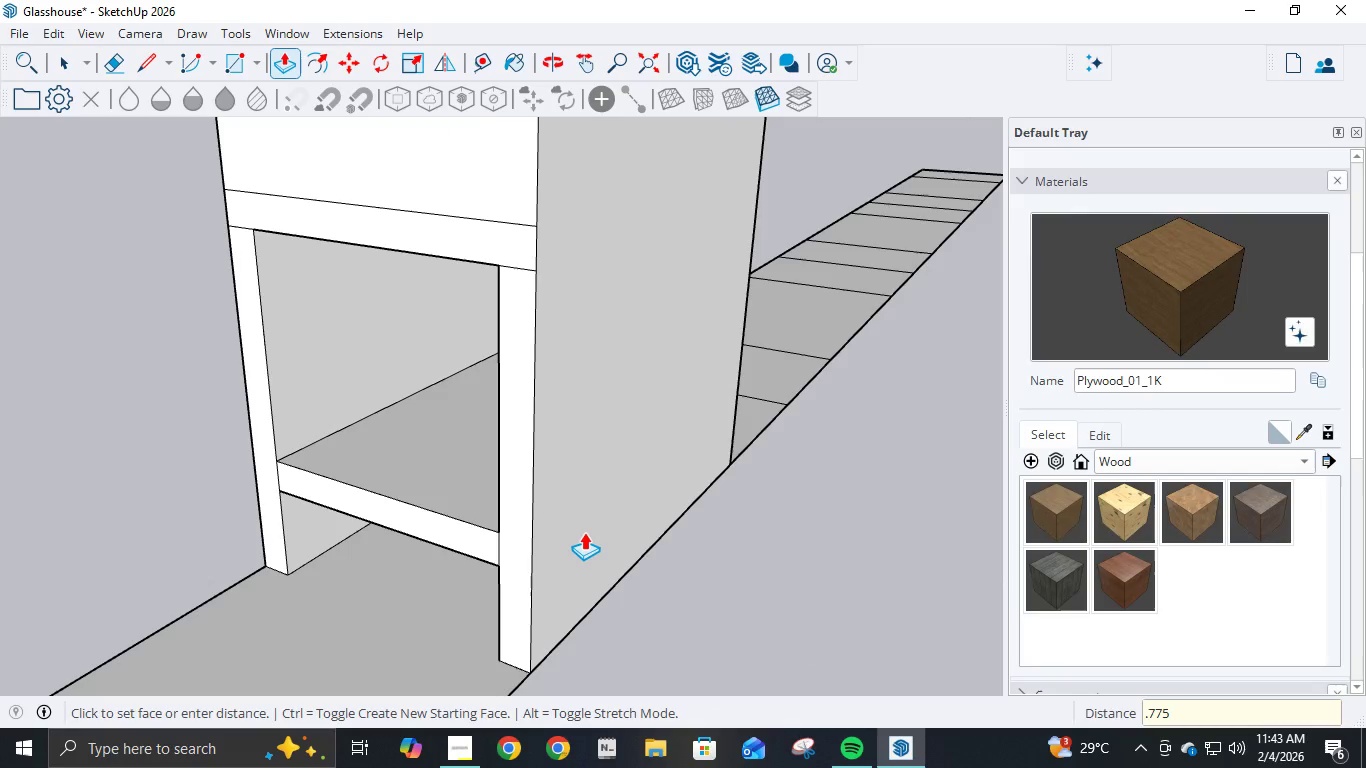 
key(Numpad5)
 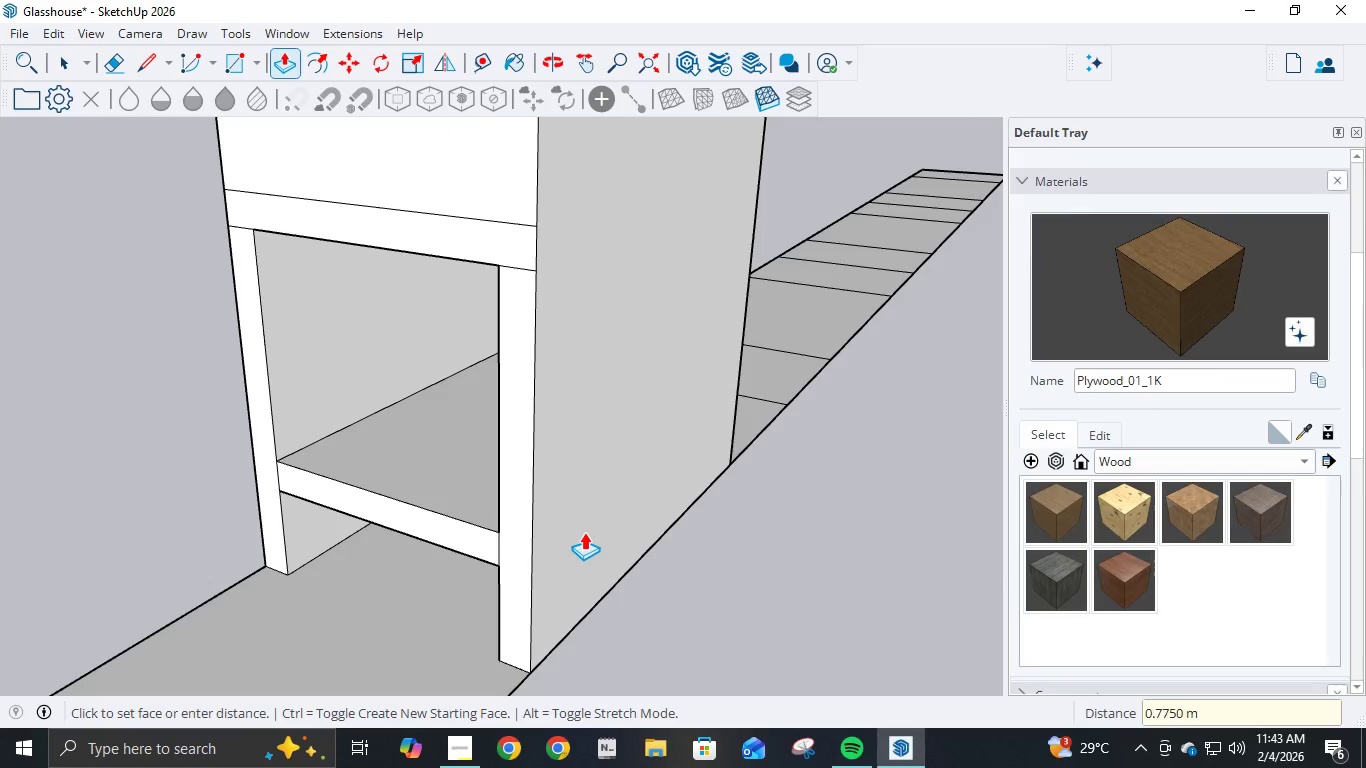 
key(NumpadEnter)
 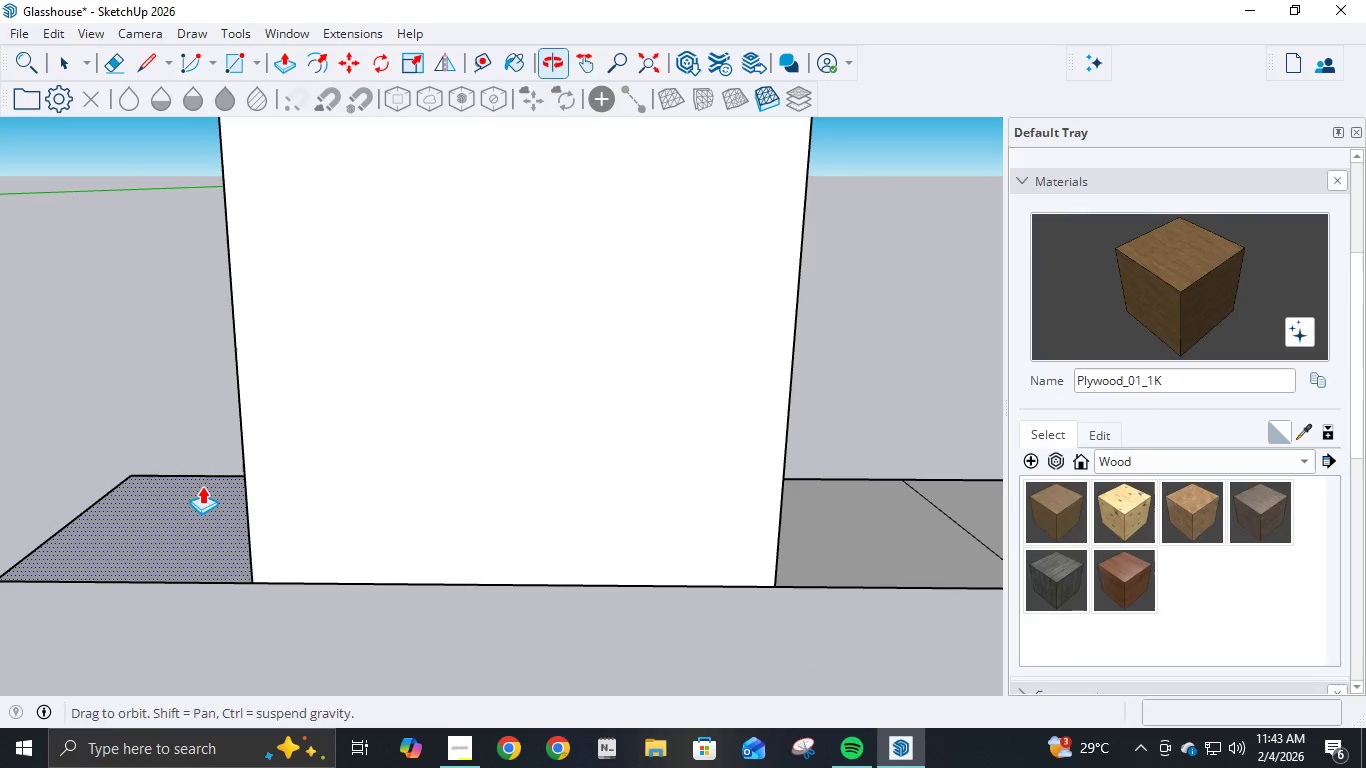 
scroll: coordinate [563, 525], scroll_direction: down, amount: 8.0
 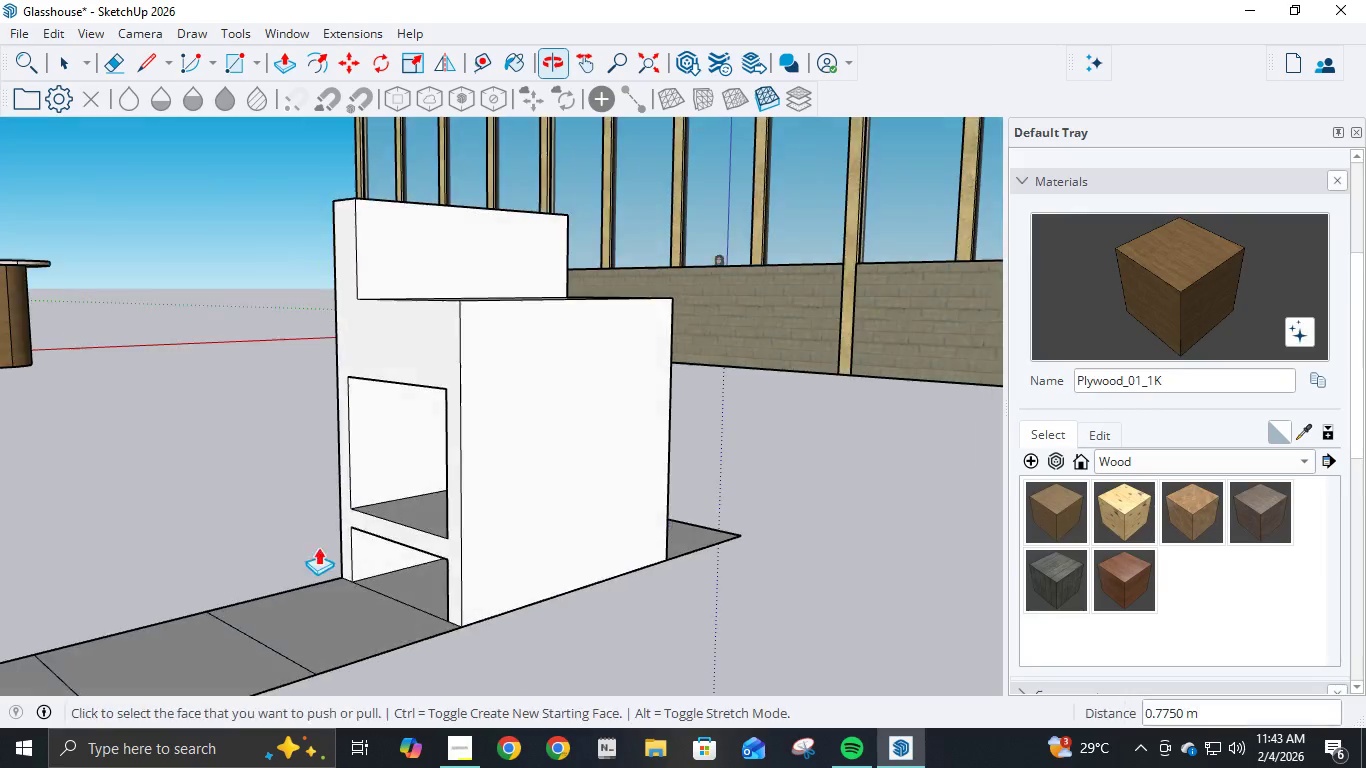 
scroll: coordinate [429, 516], scroll_direction: up, amount: 3.0
 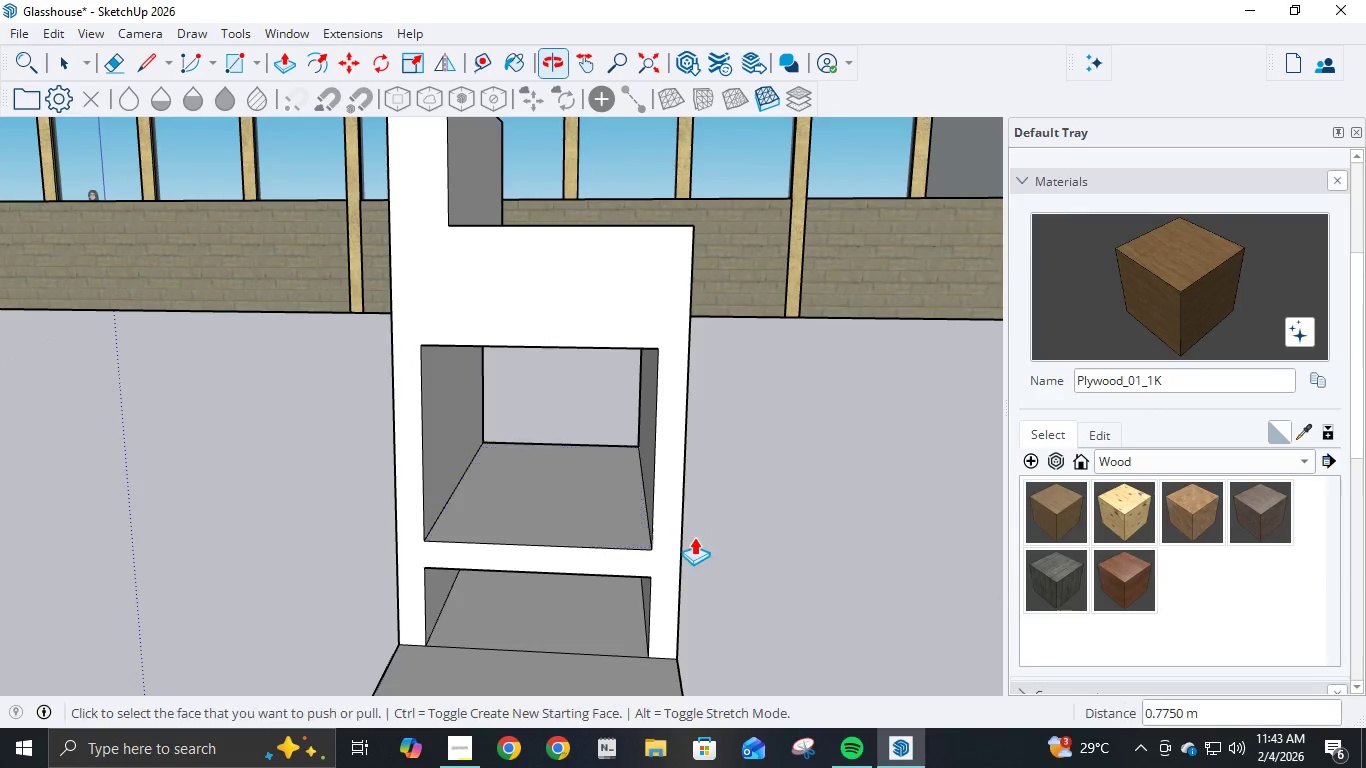 
scroll: coordinate [694, 537], scroll_direction: down, amount: 2.0
 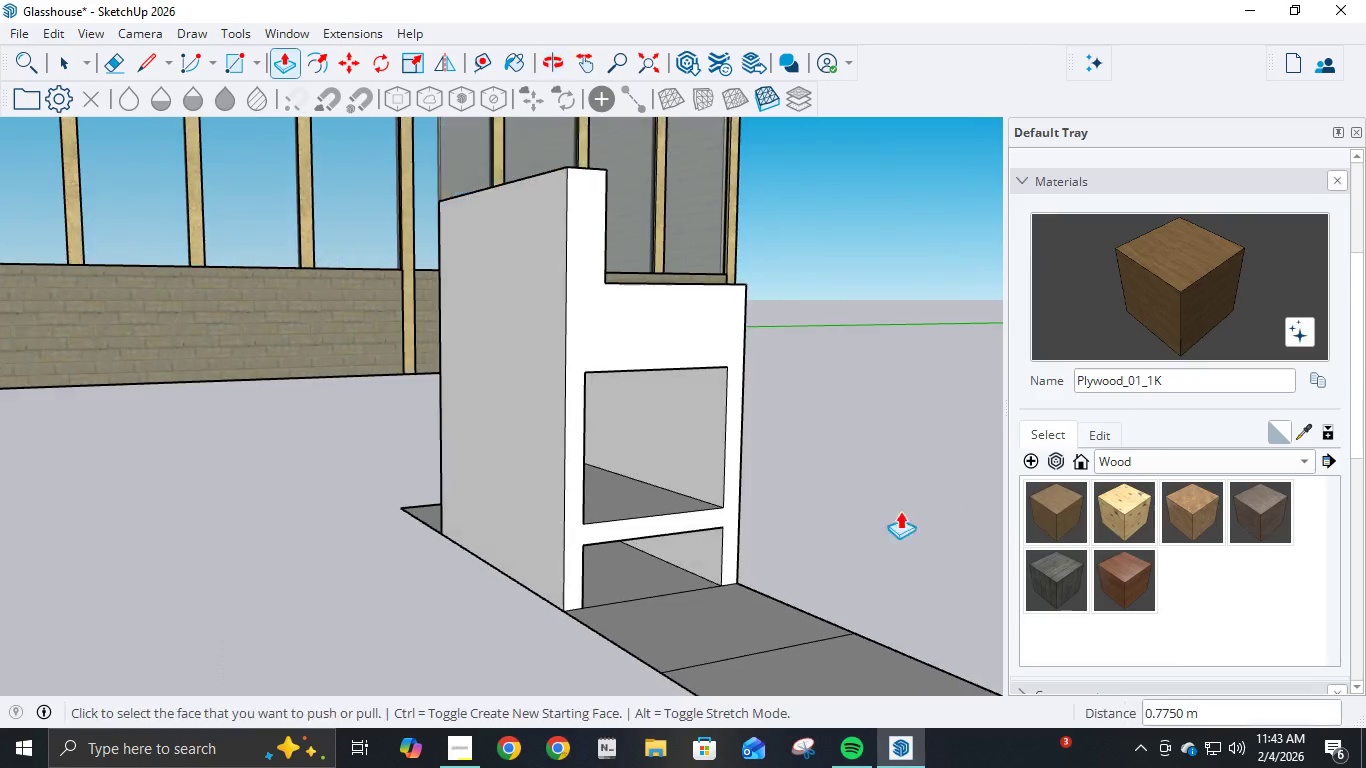 
scroll: coordinate [561, 496], scroll_direction: up, amount: 2.0
 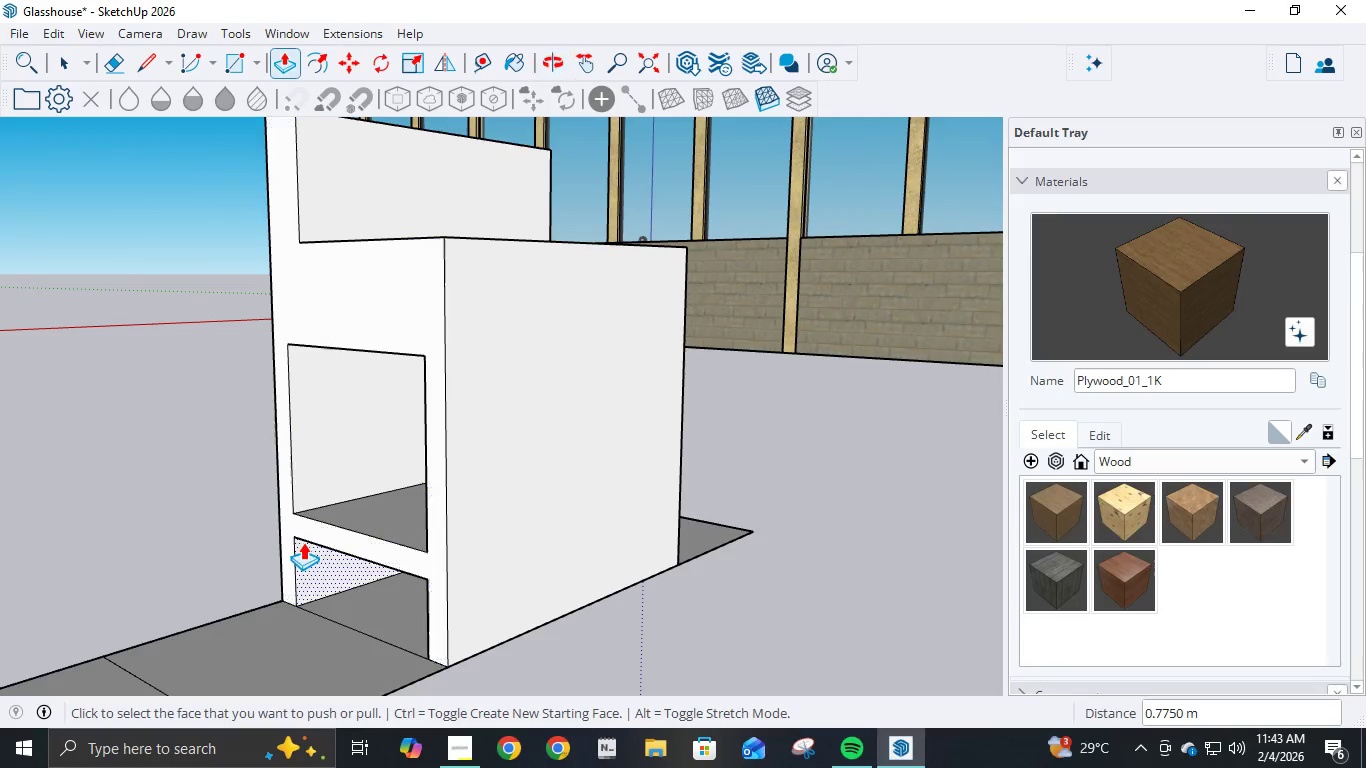 
left_click([147, 51])
 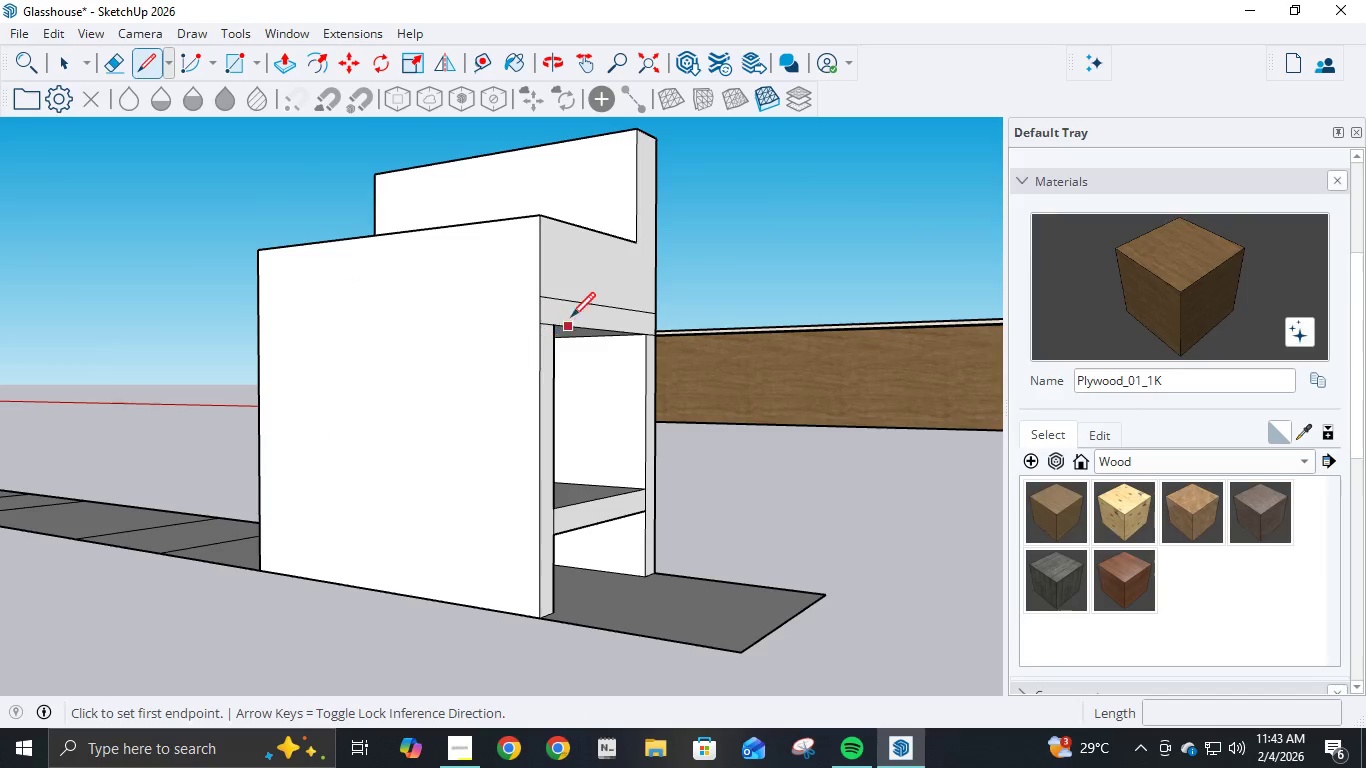 
left_click([539, 303])
 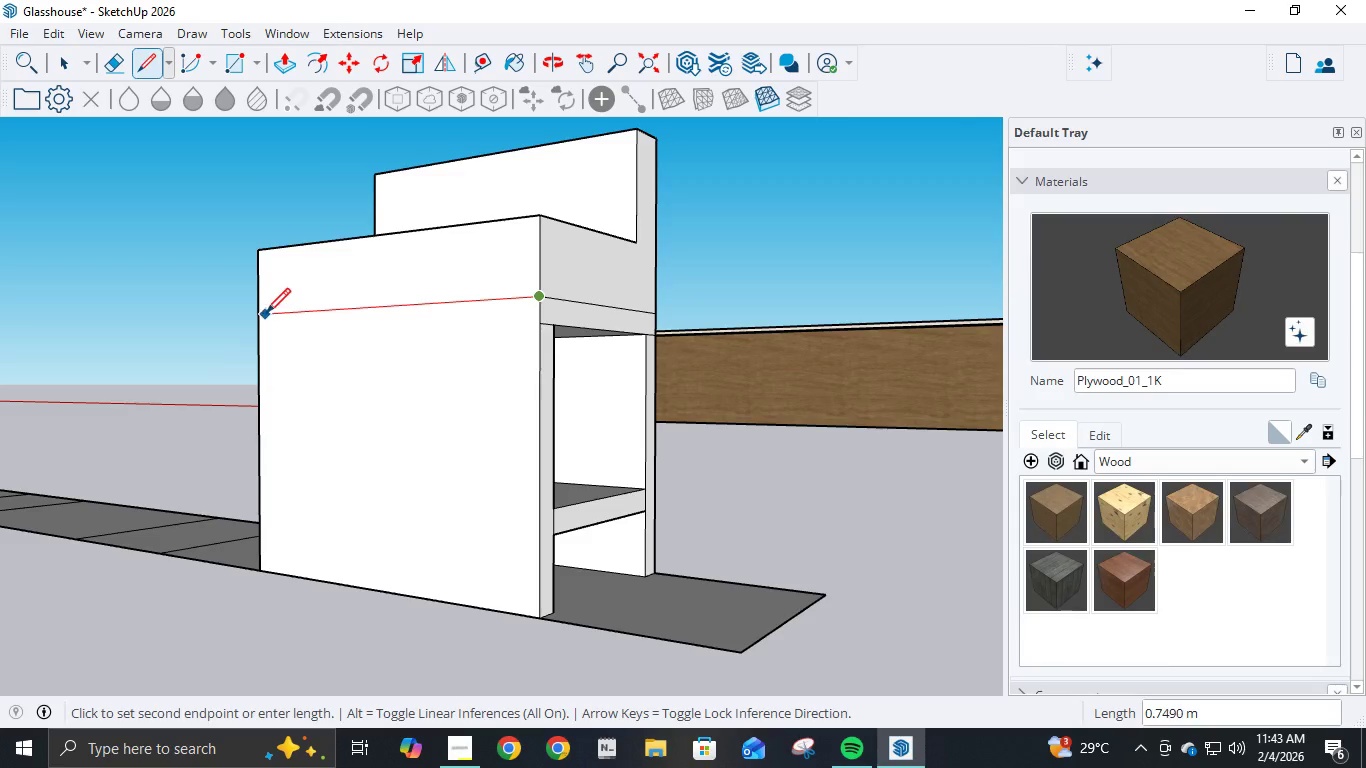 
left_click([257, 315])
 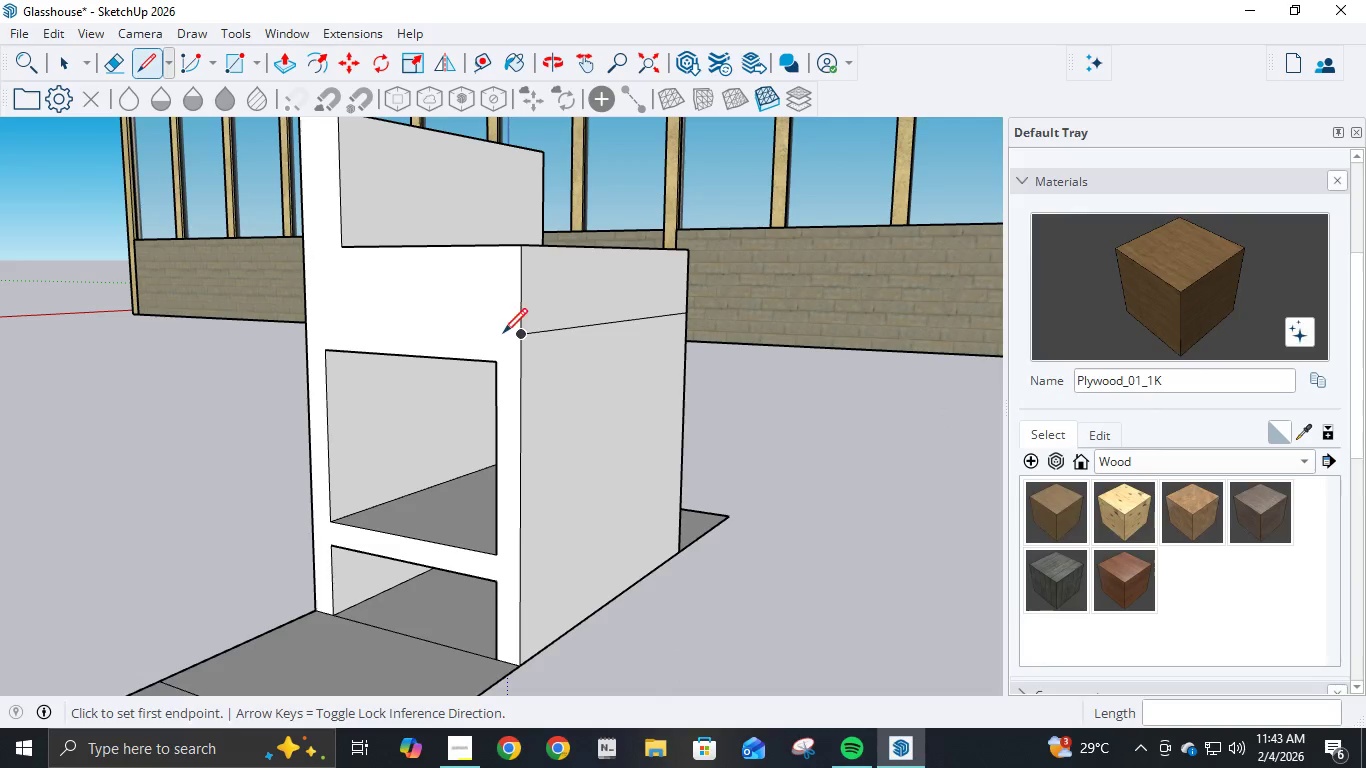 
left_click_drag(start_coordinate=[518, 340], to_coordinate=[513, 340])
 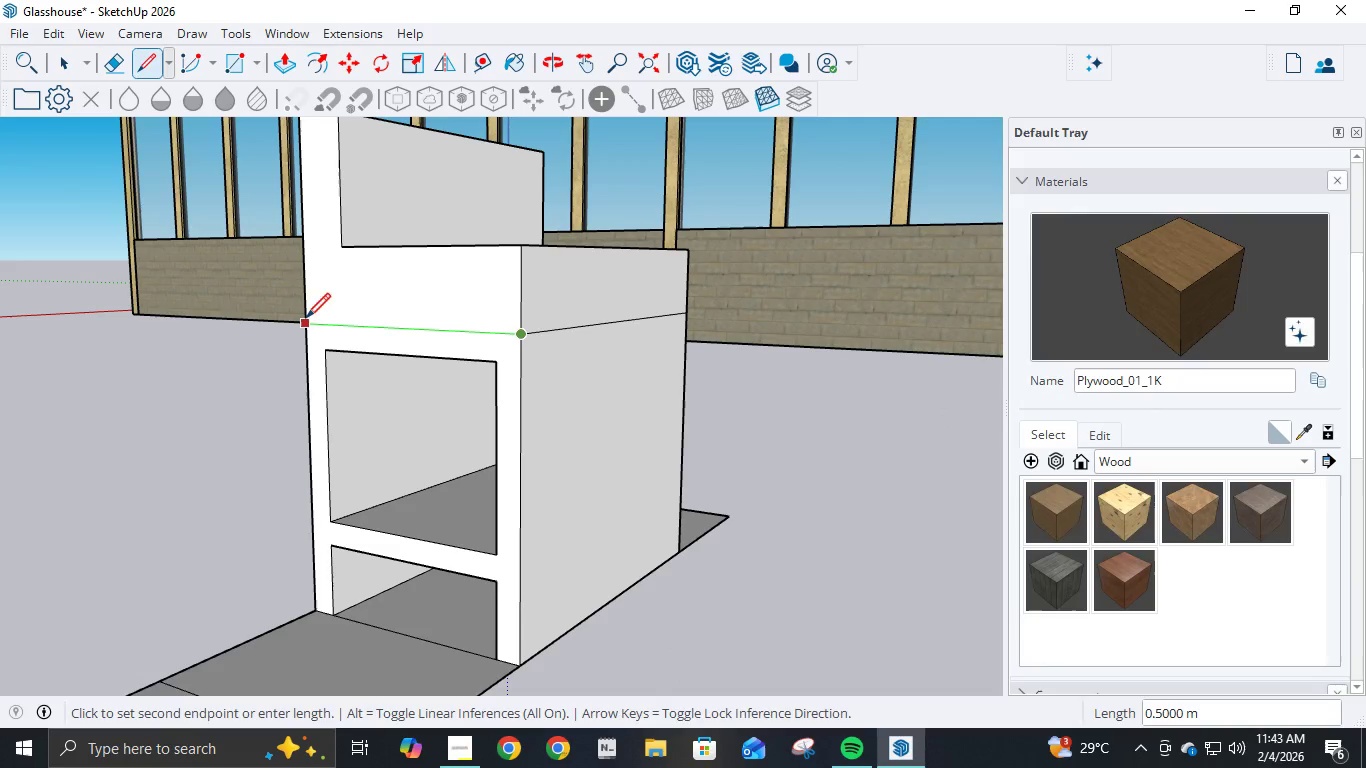 
left_click([306, 320])
 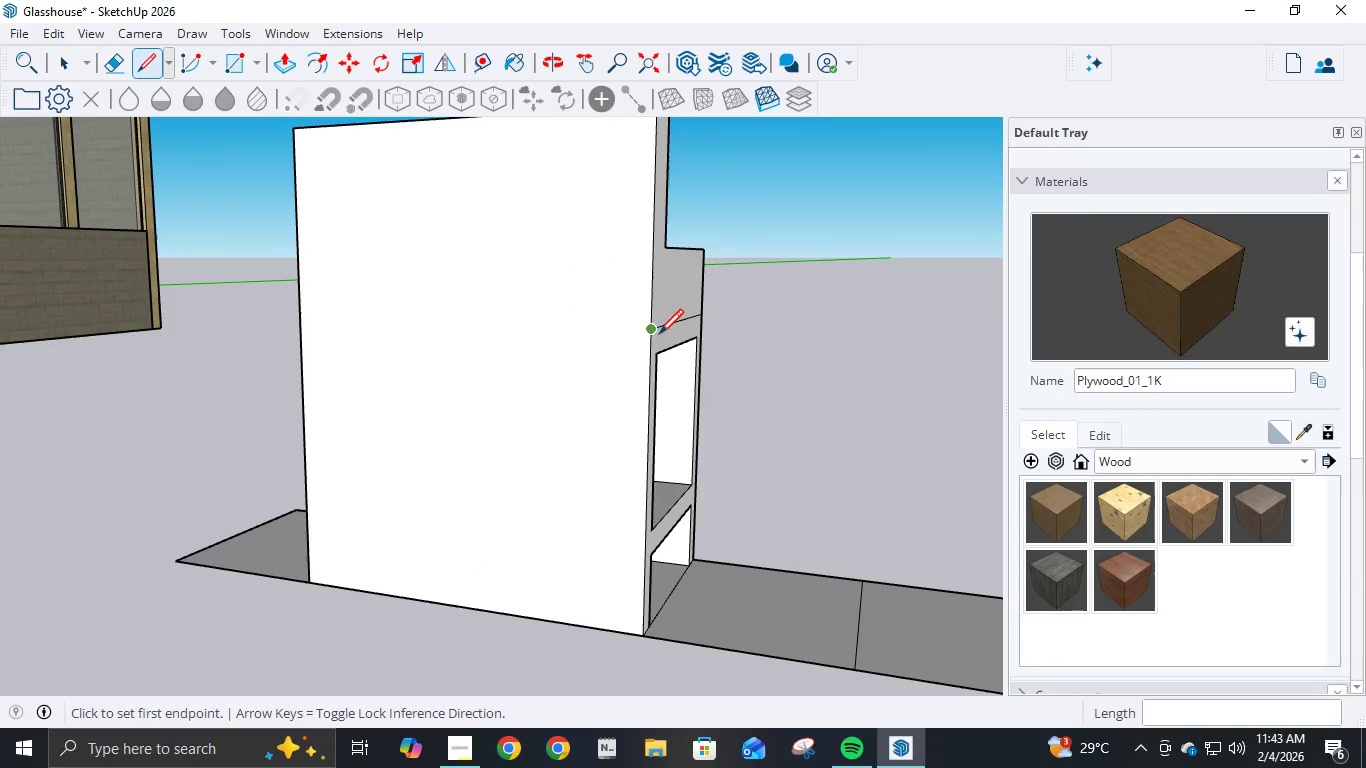 
left_click([655, 329])
 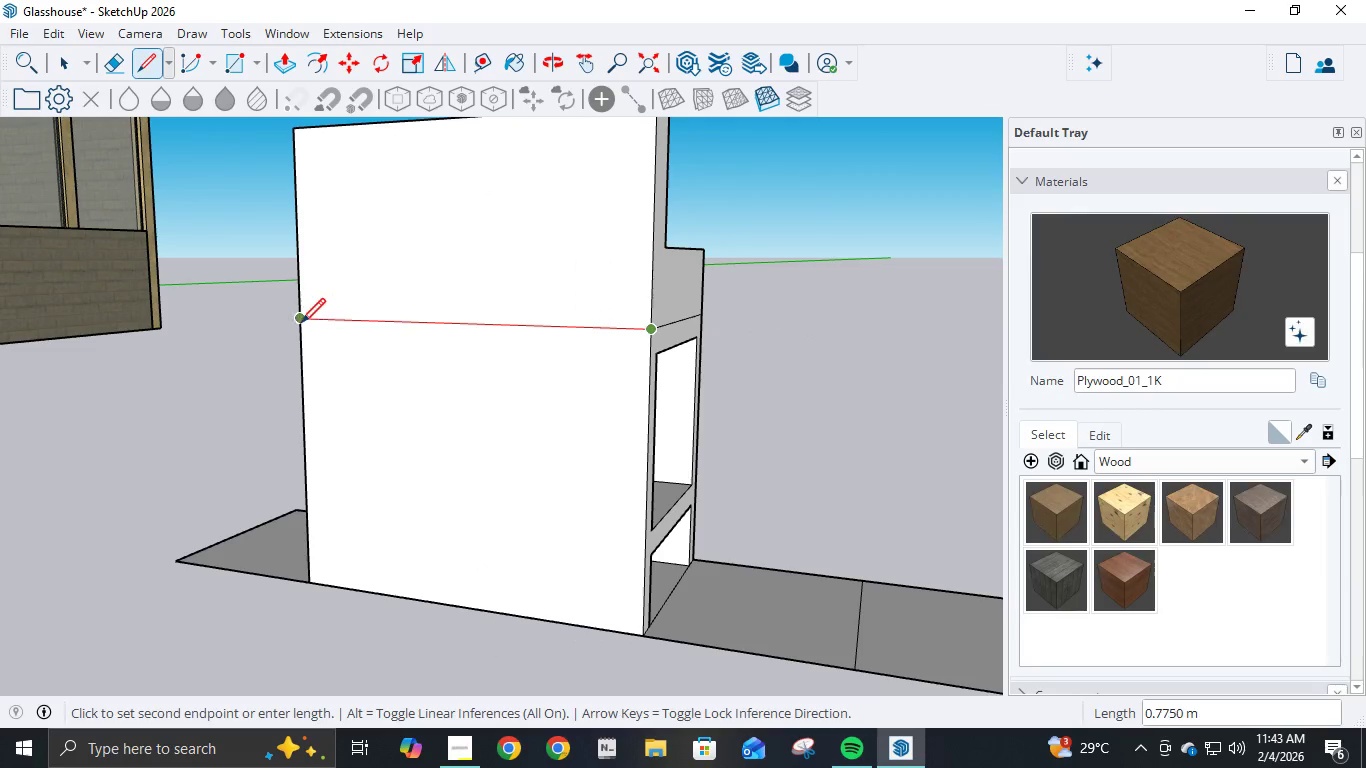 
left_click([300, 325])
 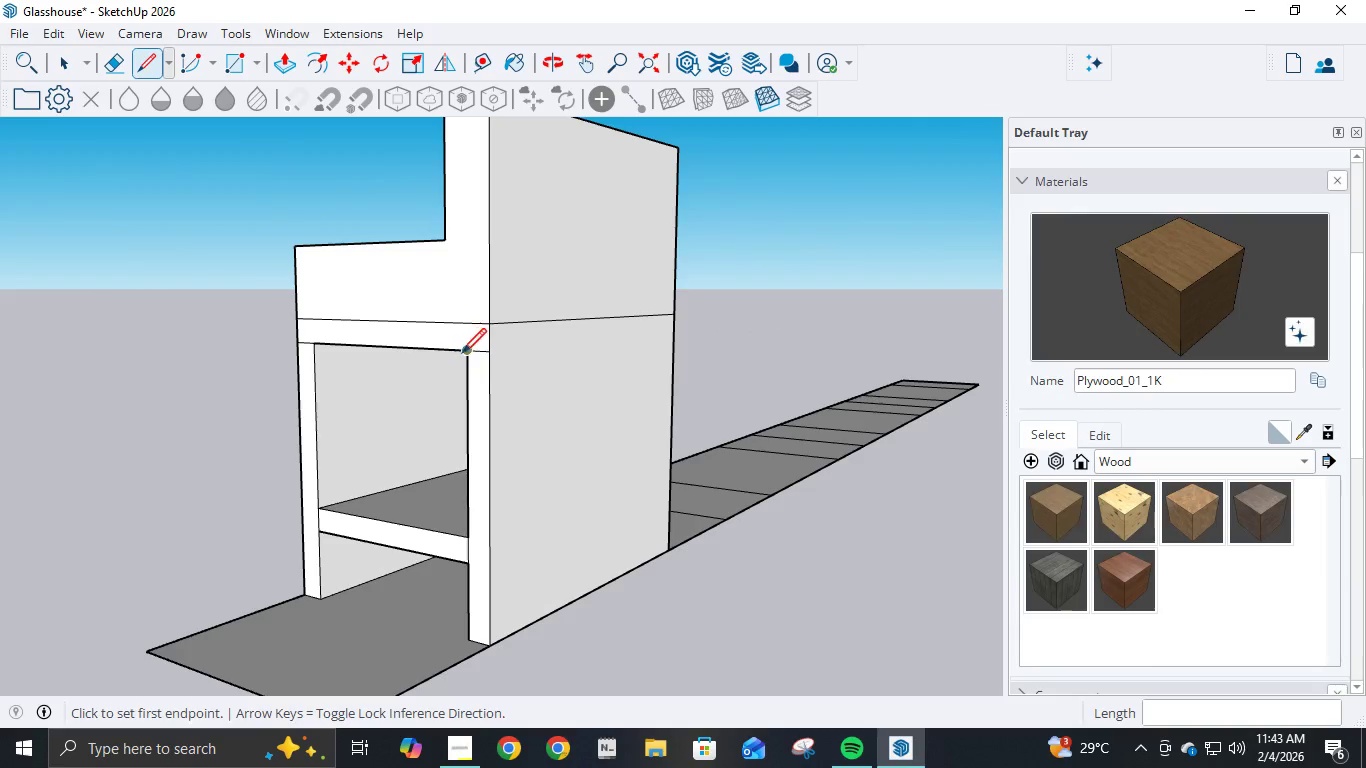 
double_click([485, 353])
 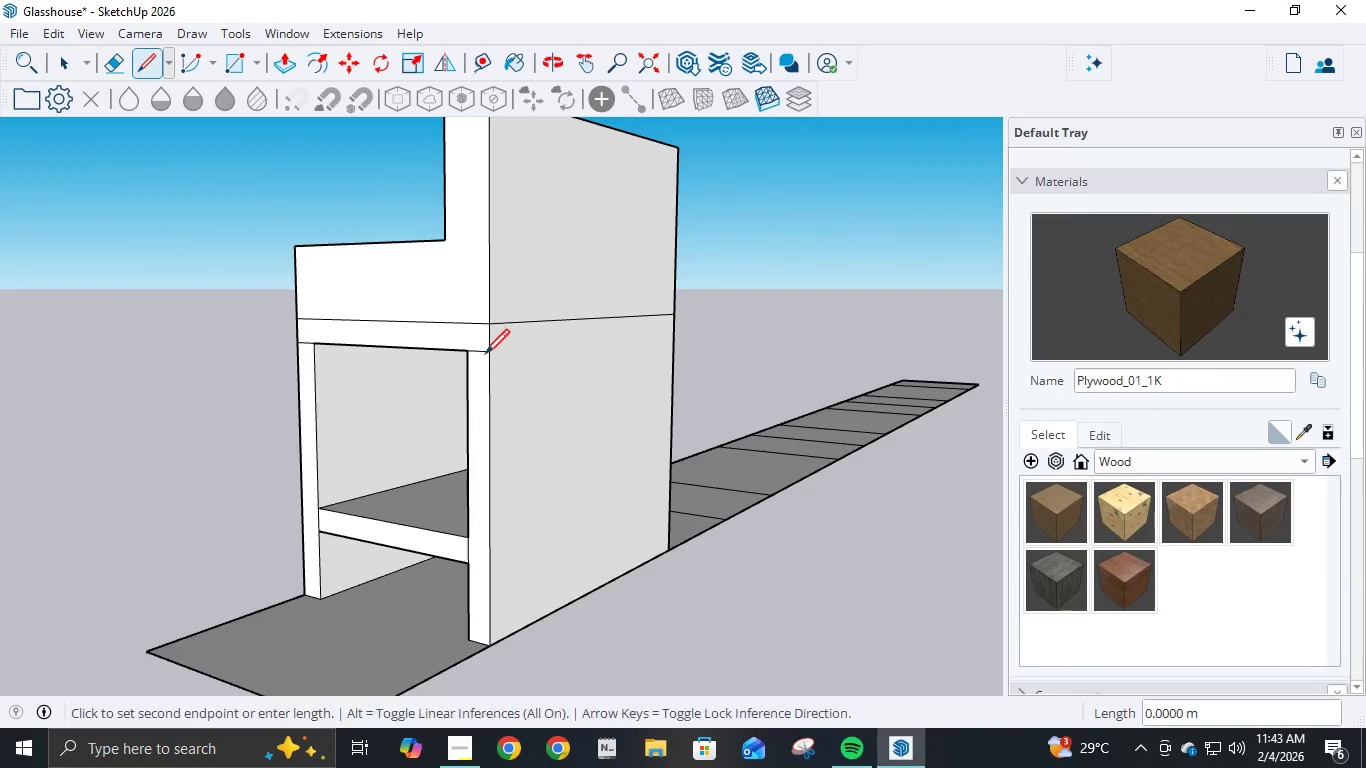 
key(Escape)
 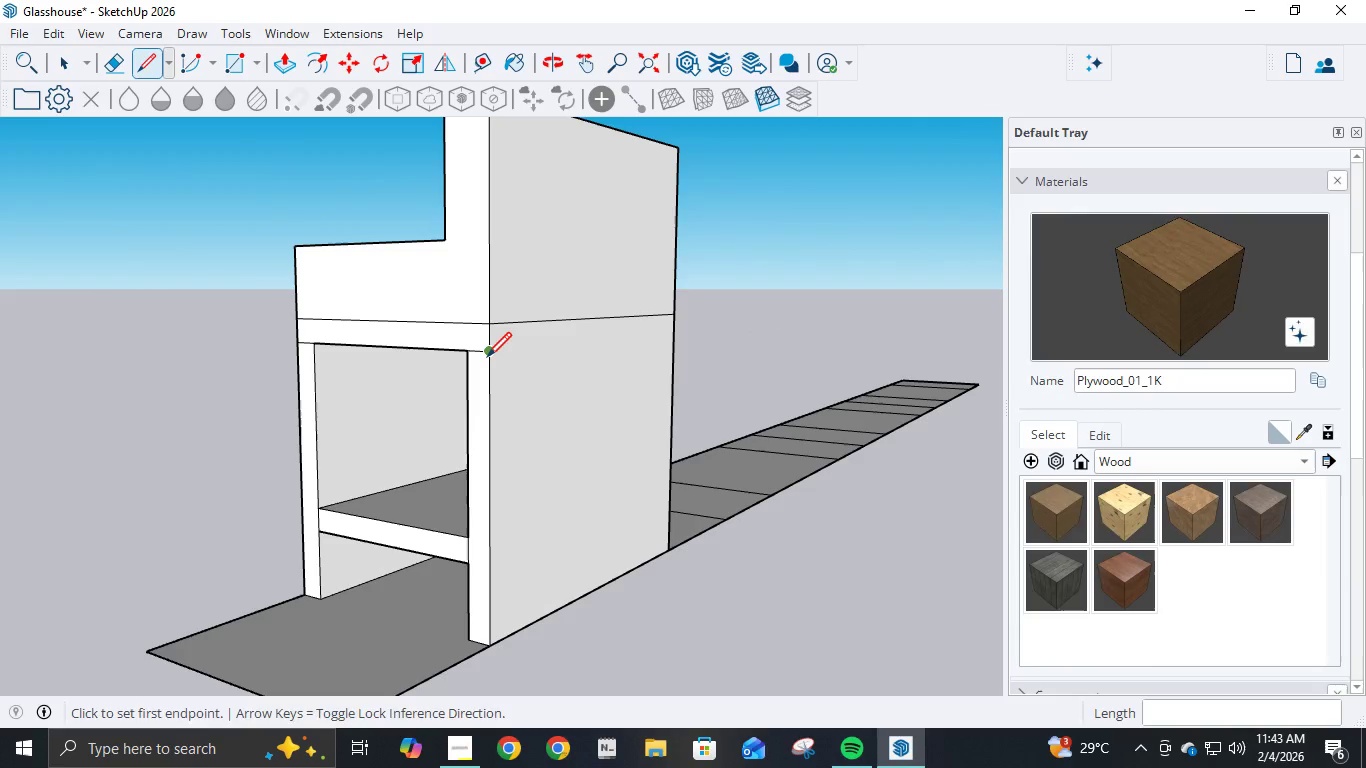 
left_click([487, 359])
 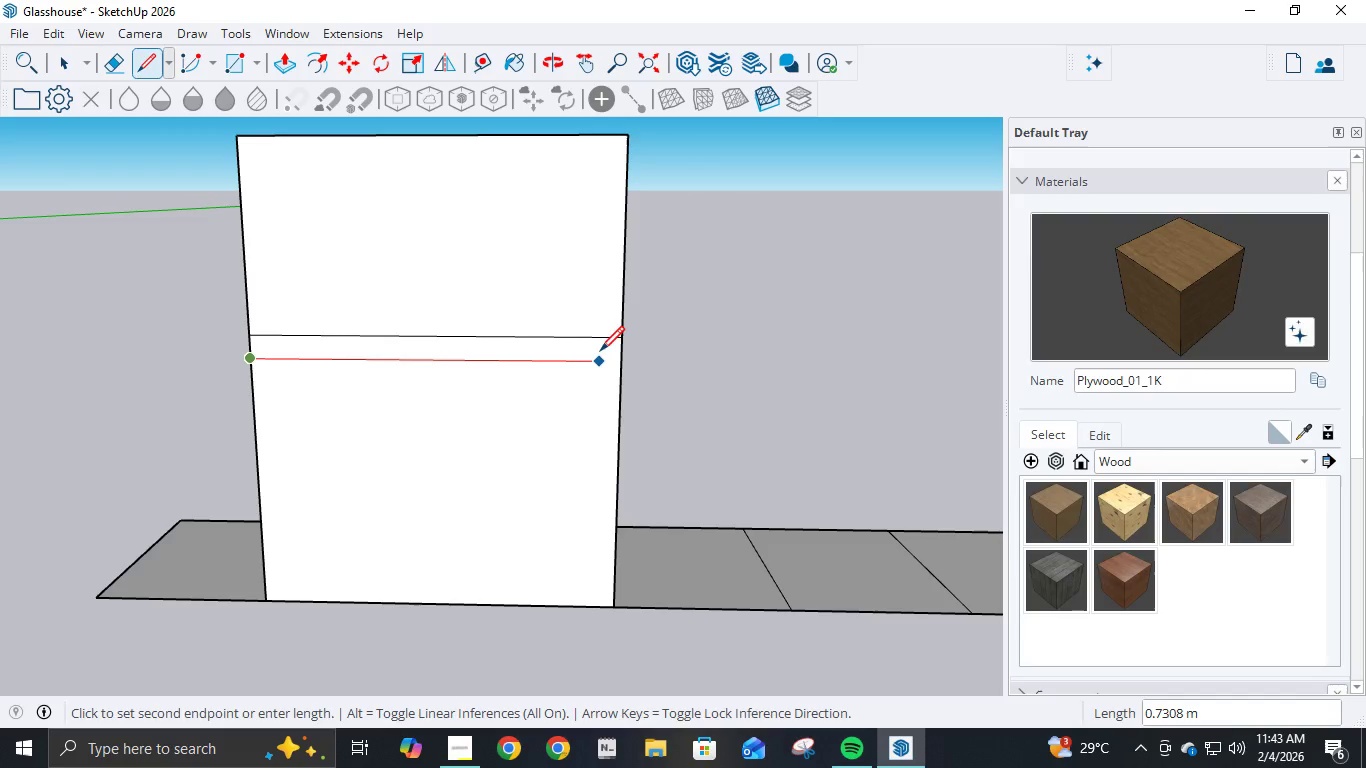 
left_click([615, 351])
 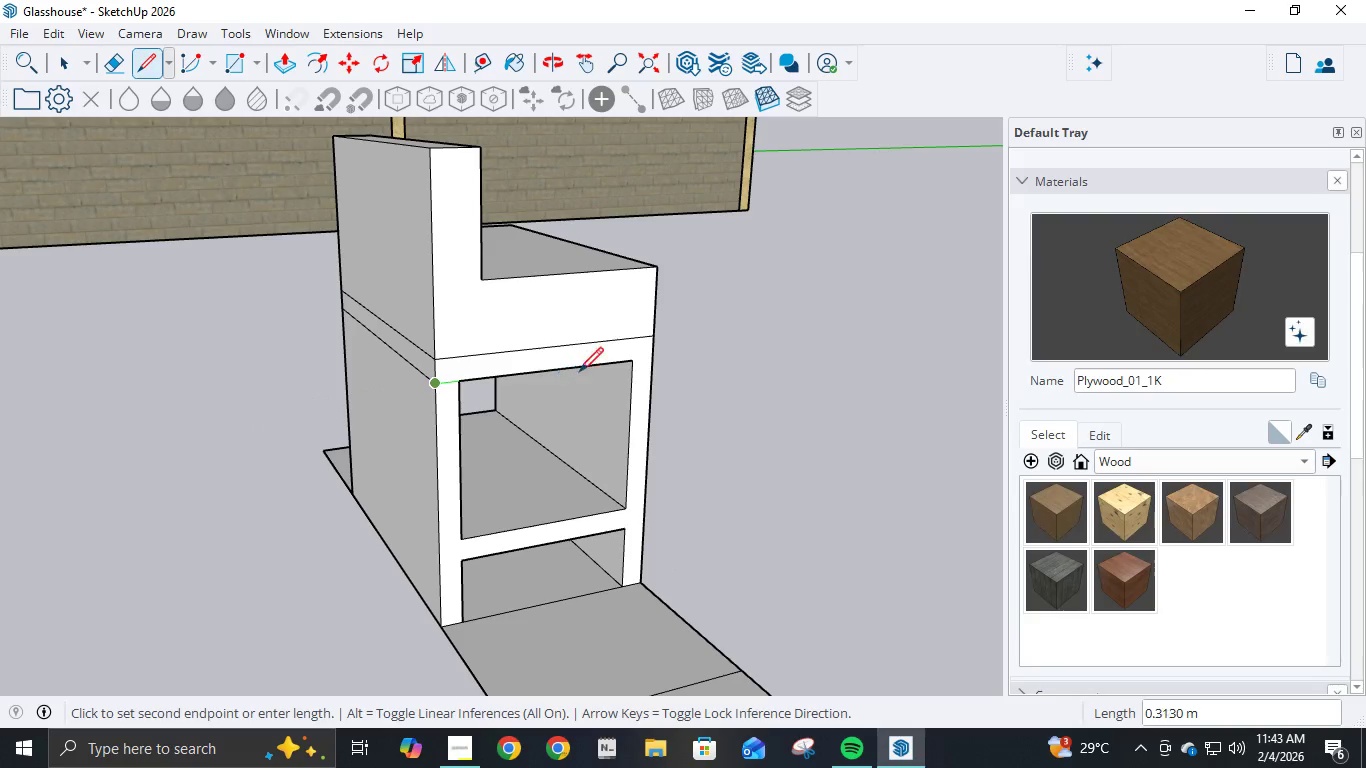 
left_click([654, 360])
 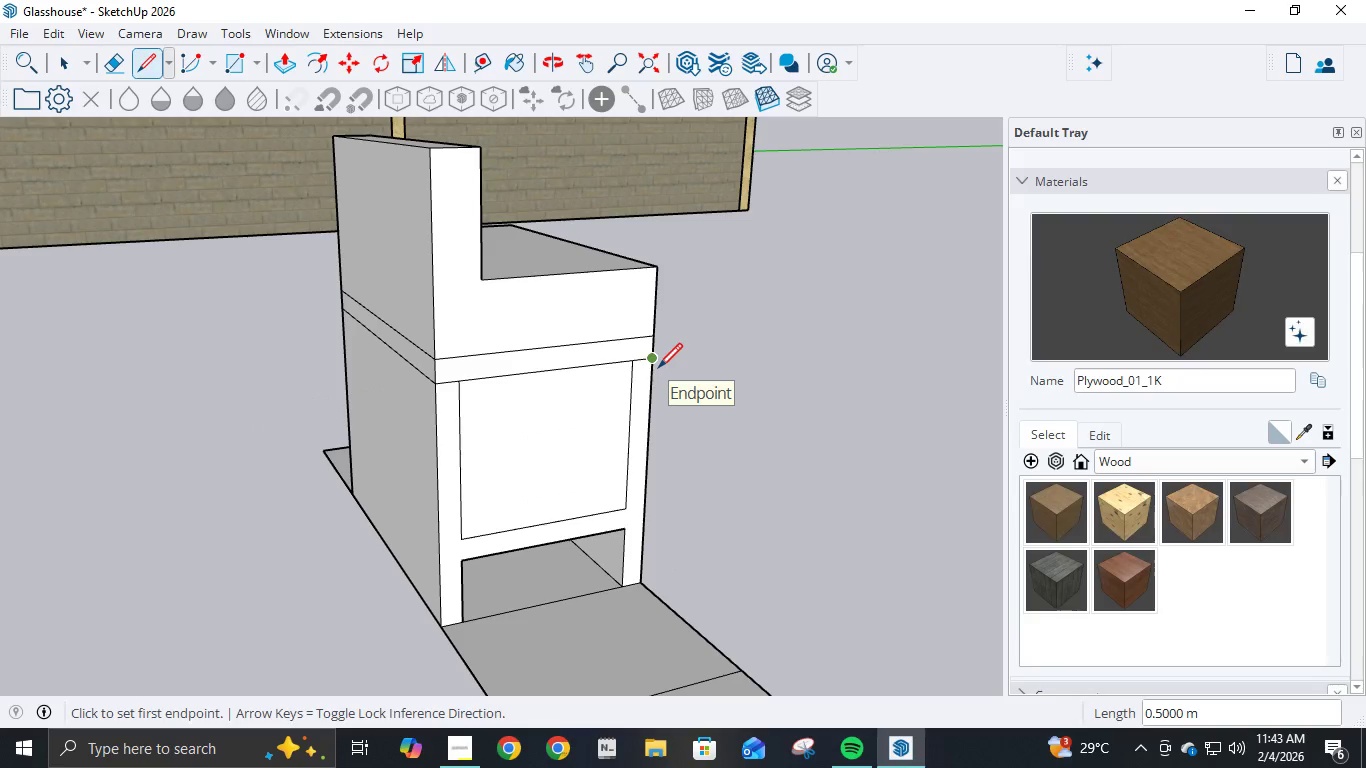 
key(Control+ControlLeft)
 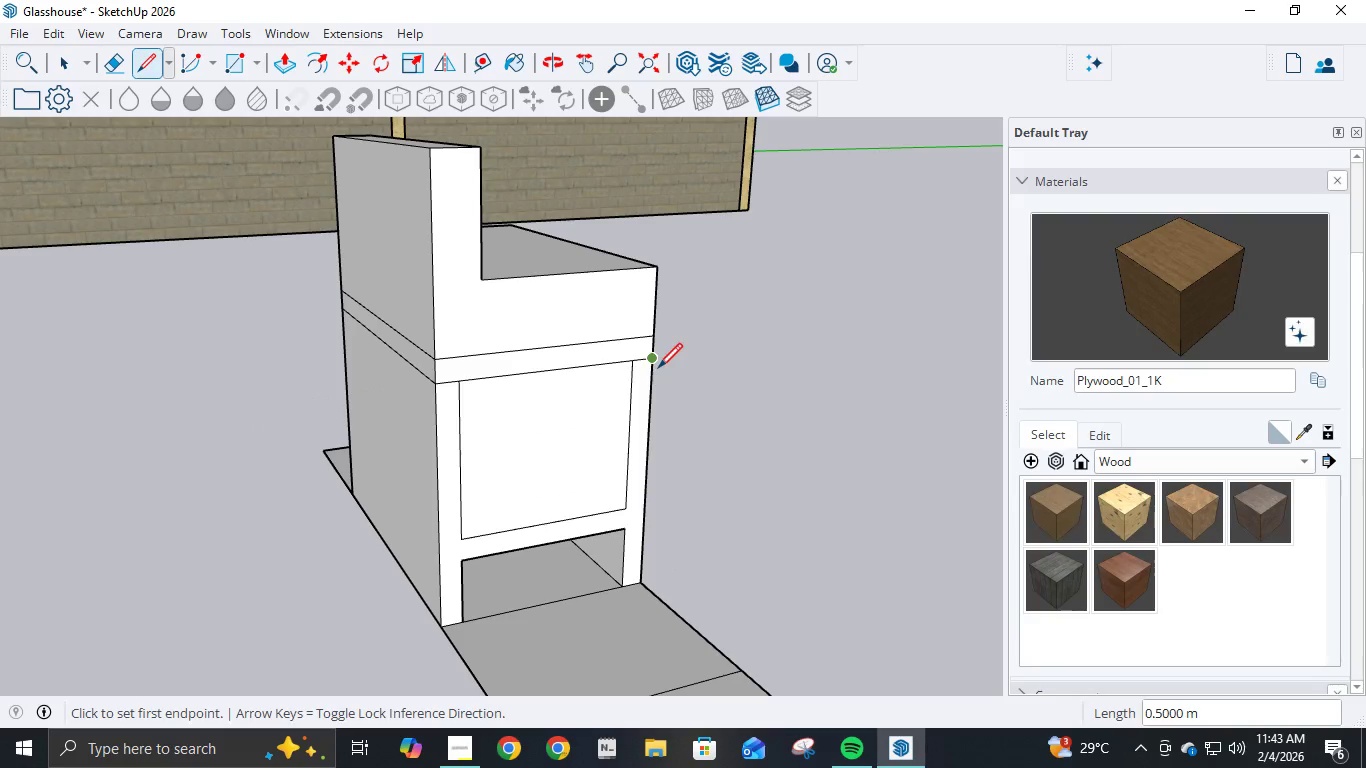 
key(Control+Z)
 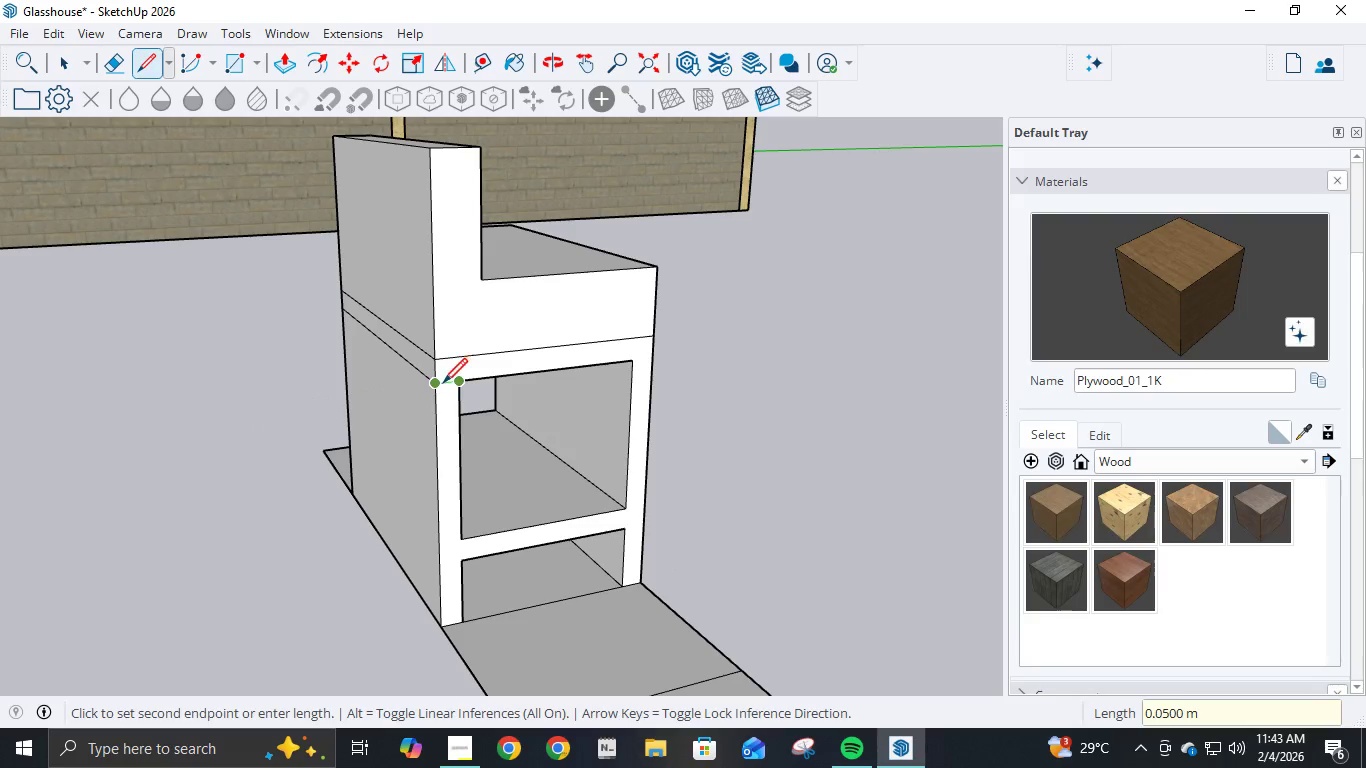 
left_click([440, 387])
 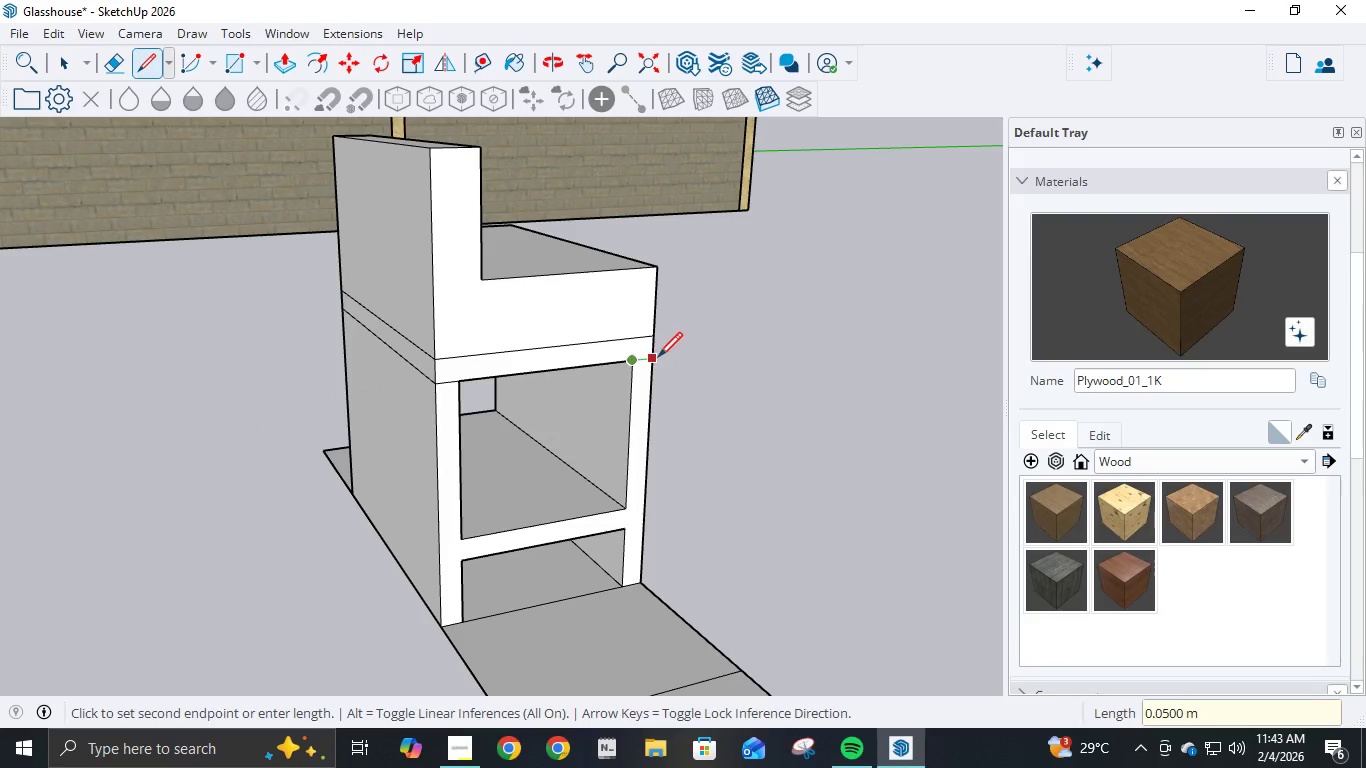 
left_click([658, 359])
 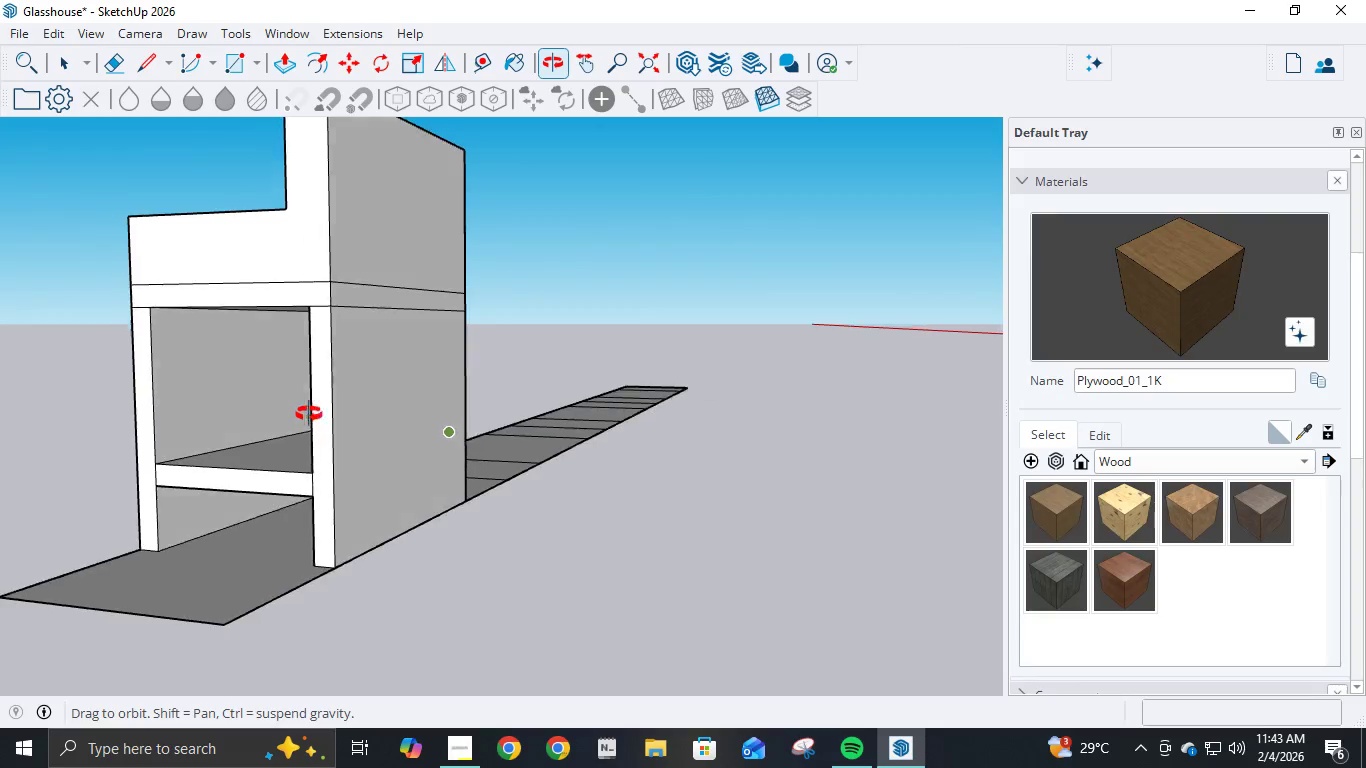 
wait(8.11)
 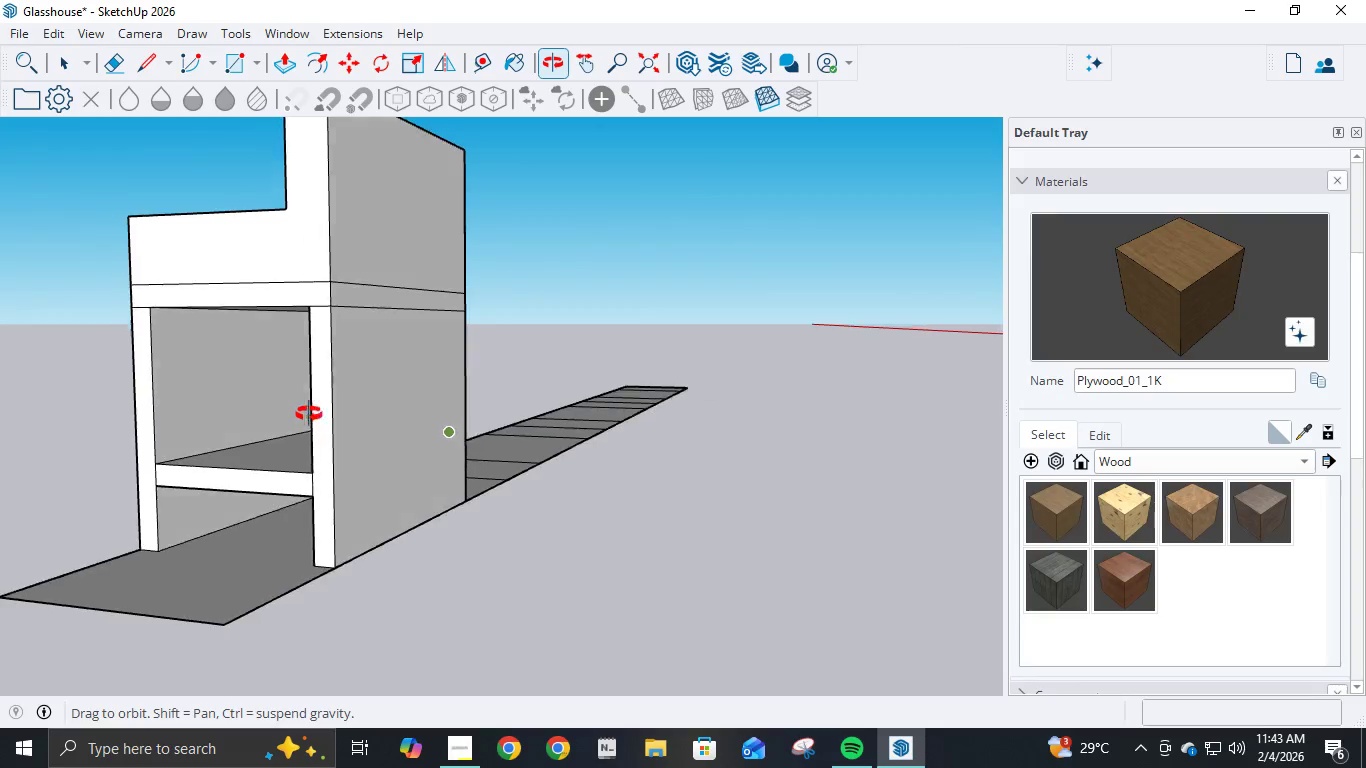 
left_click([537, 359])
 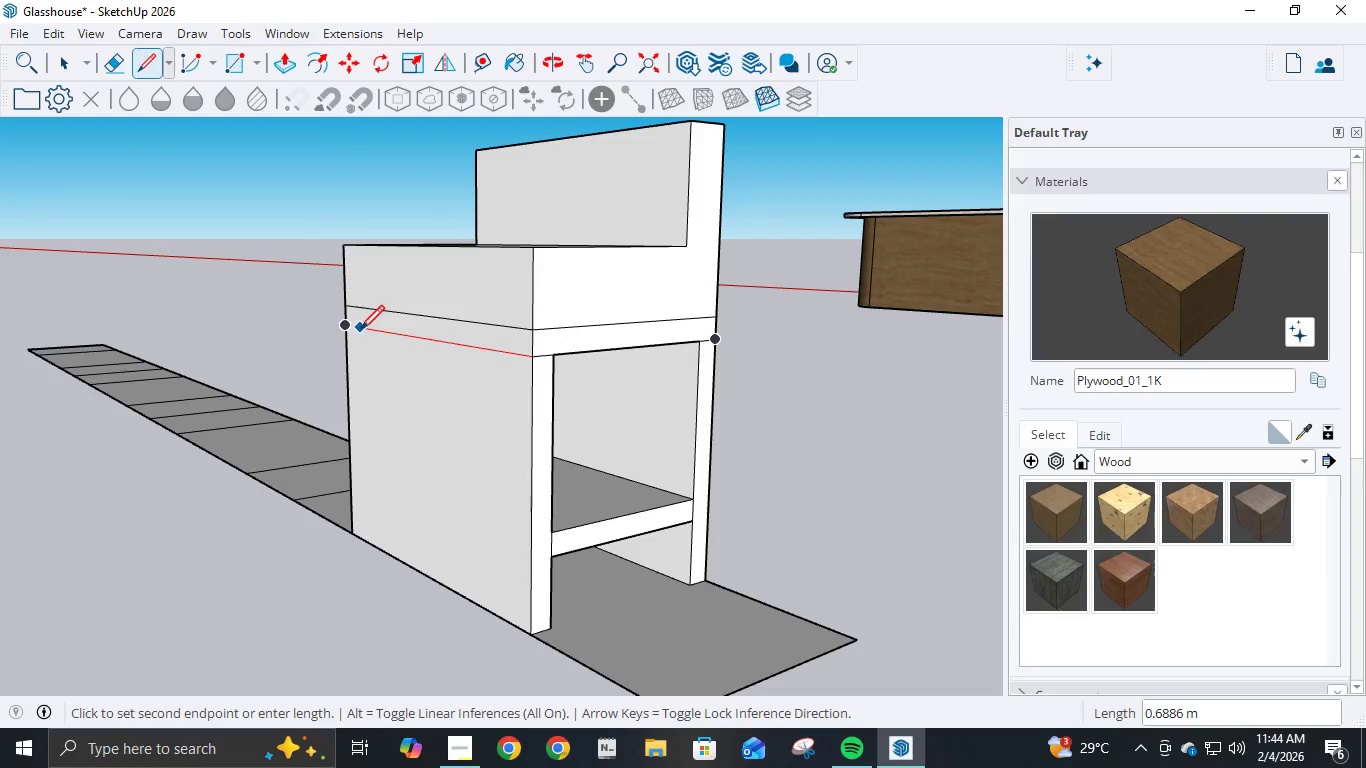 
left_click([350, 327])
 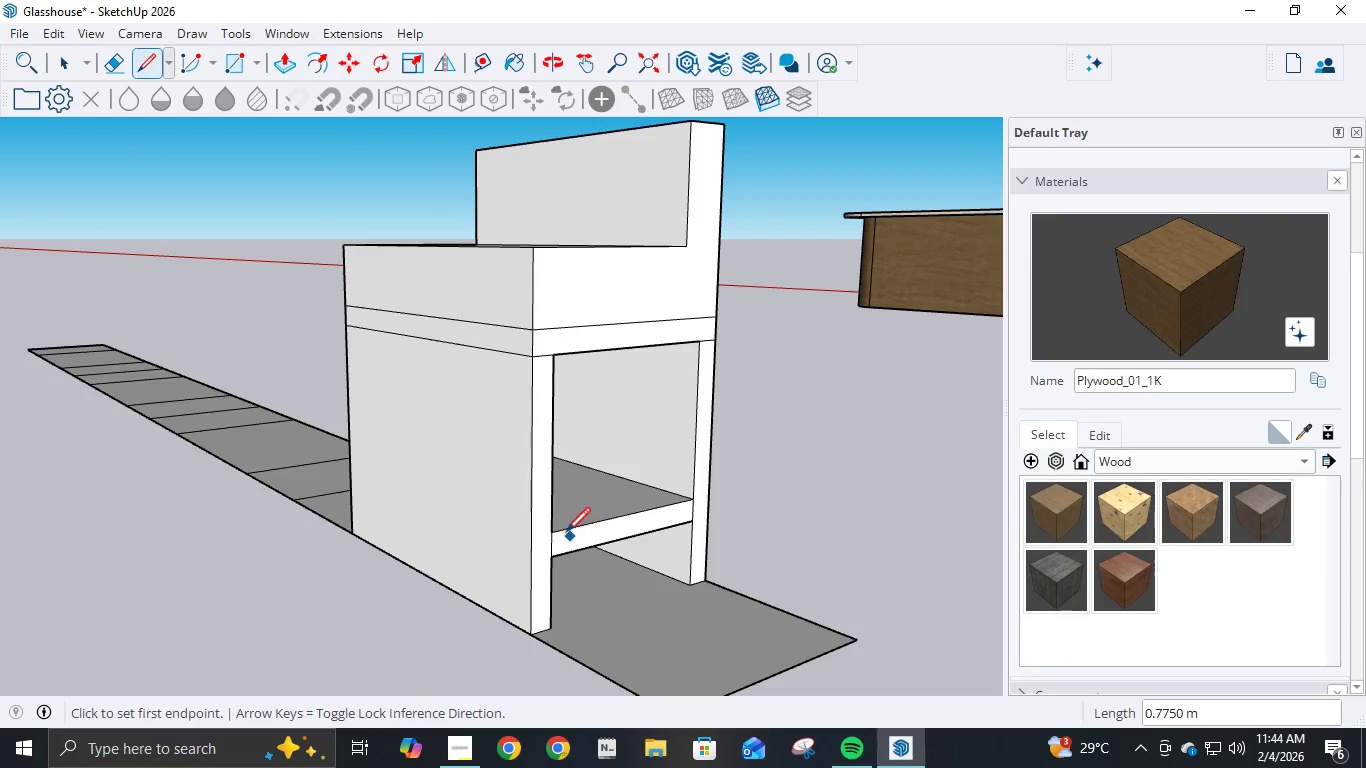 
left_click([557, 535])
 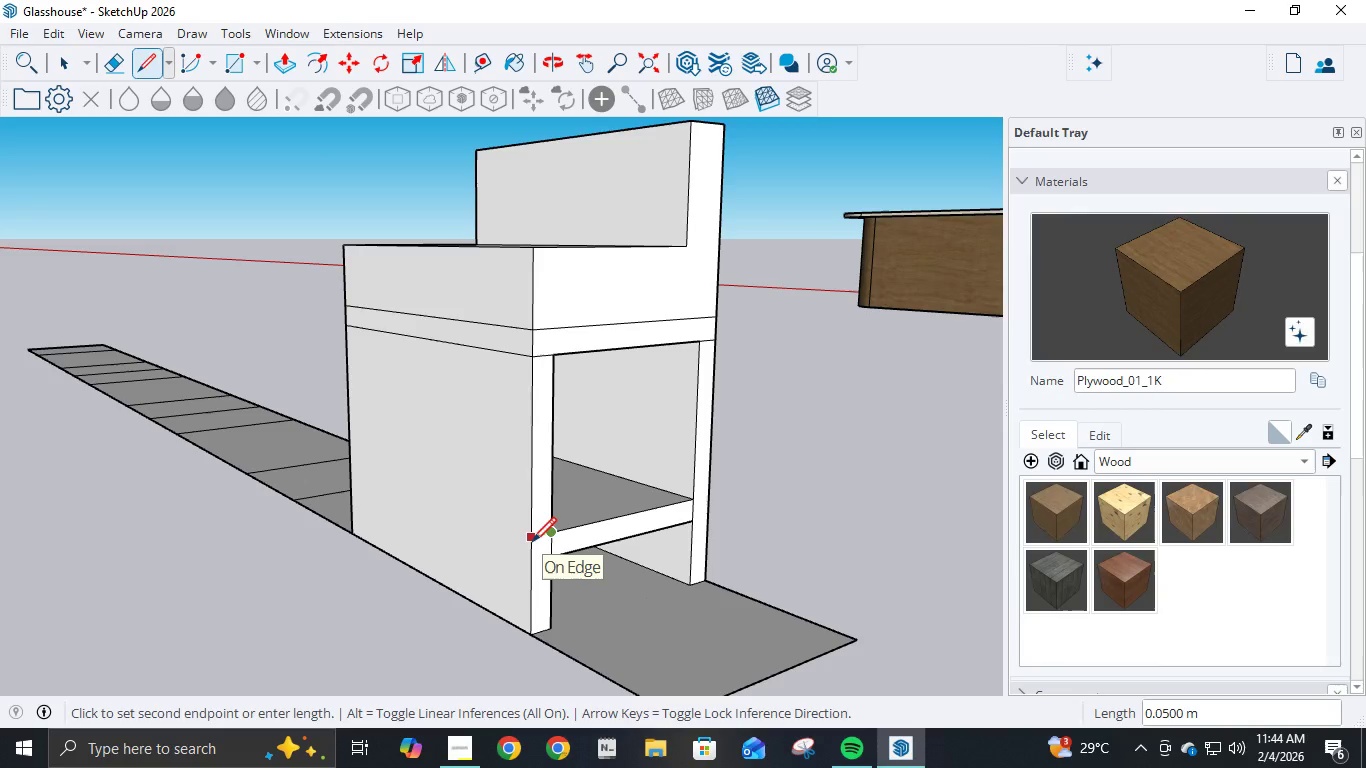 
key(Escape)
 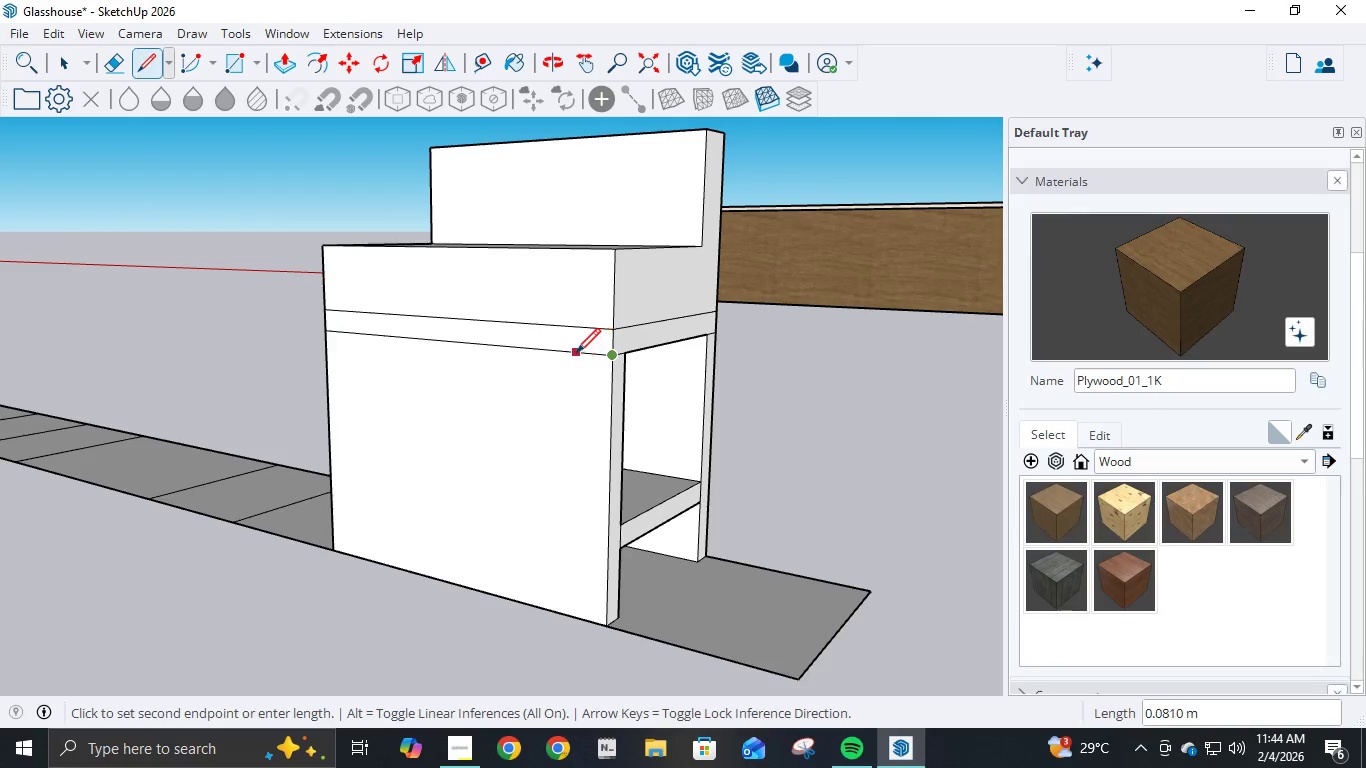 
key(NumpadDecimal)
 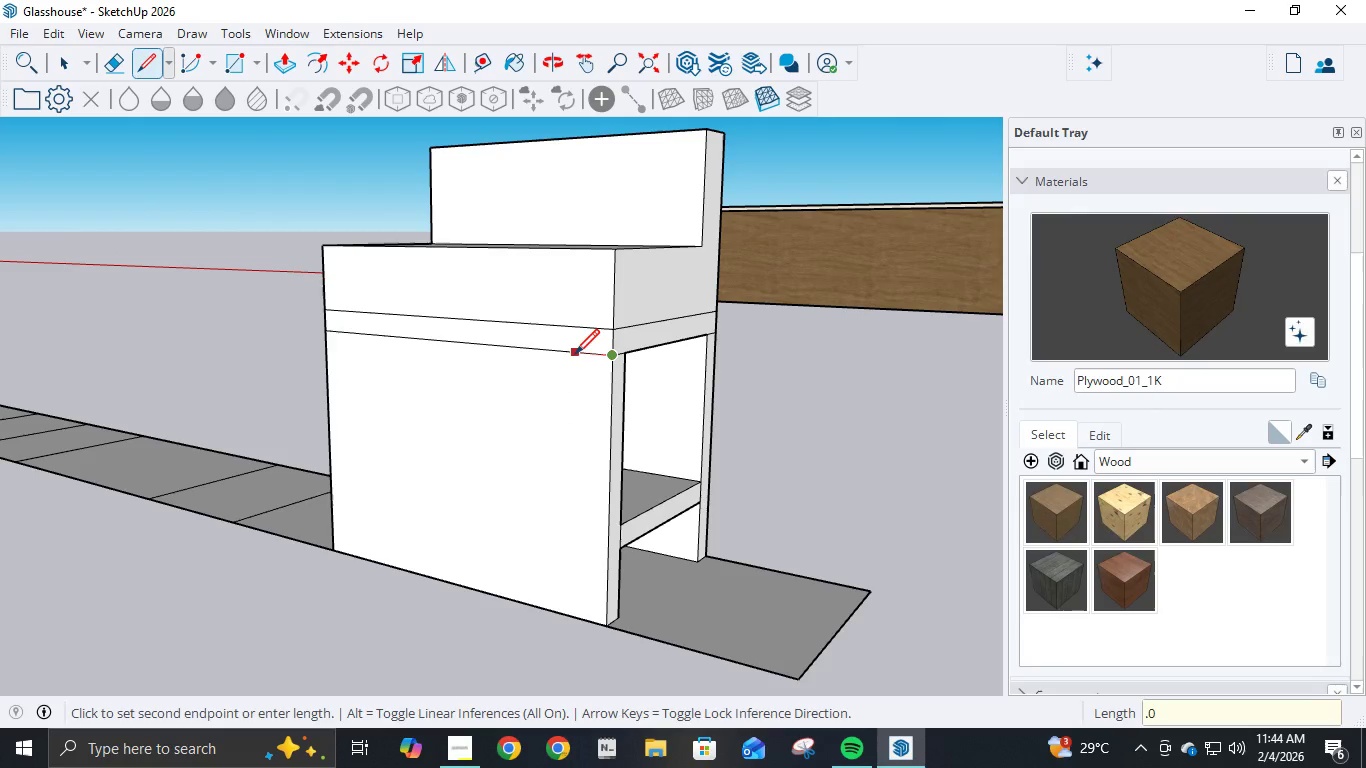 
key(Numpad0)
 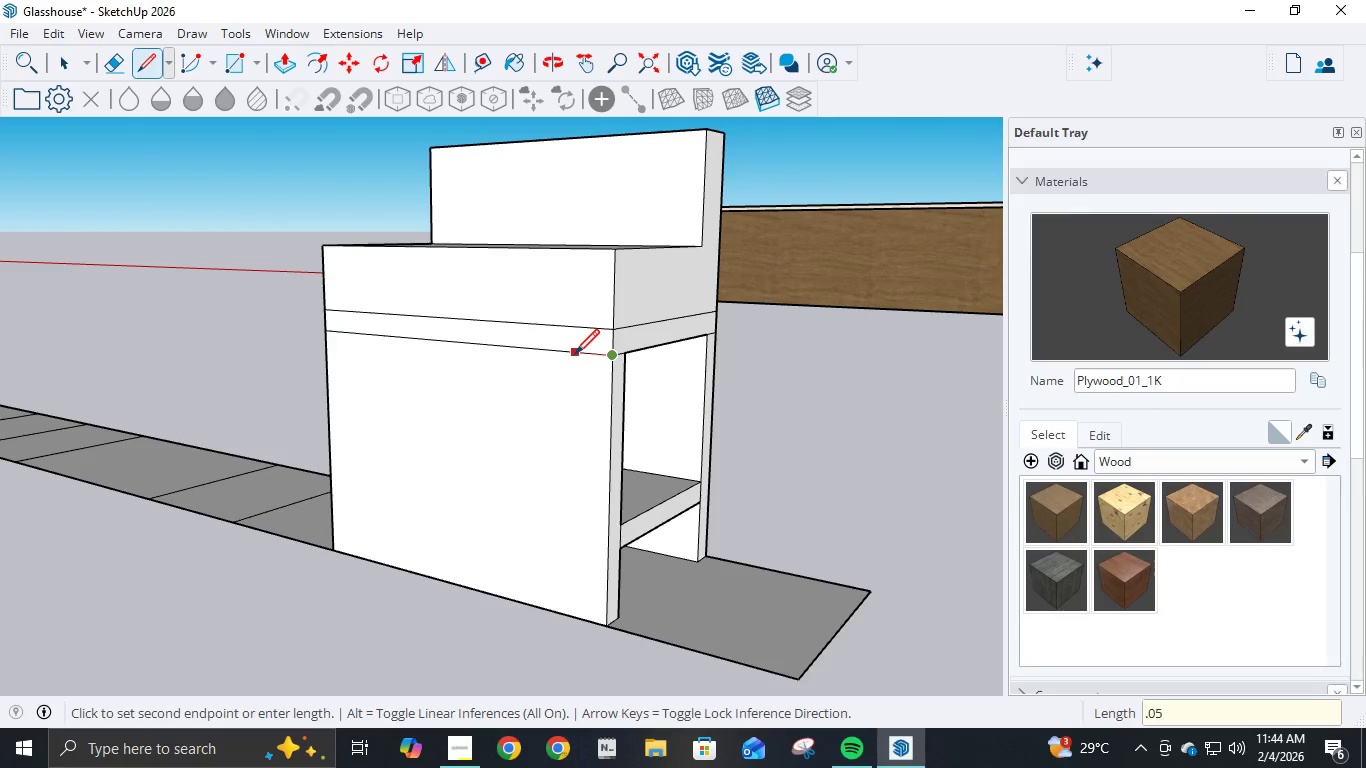 
key(Numpad5)
 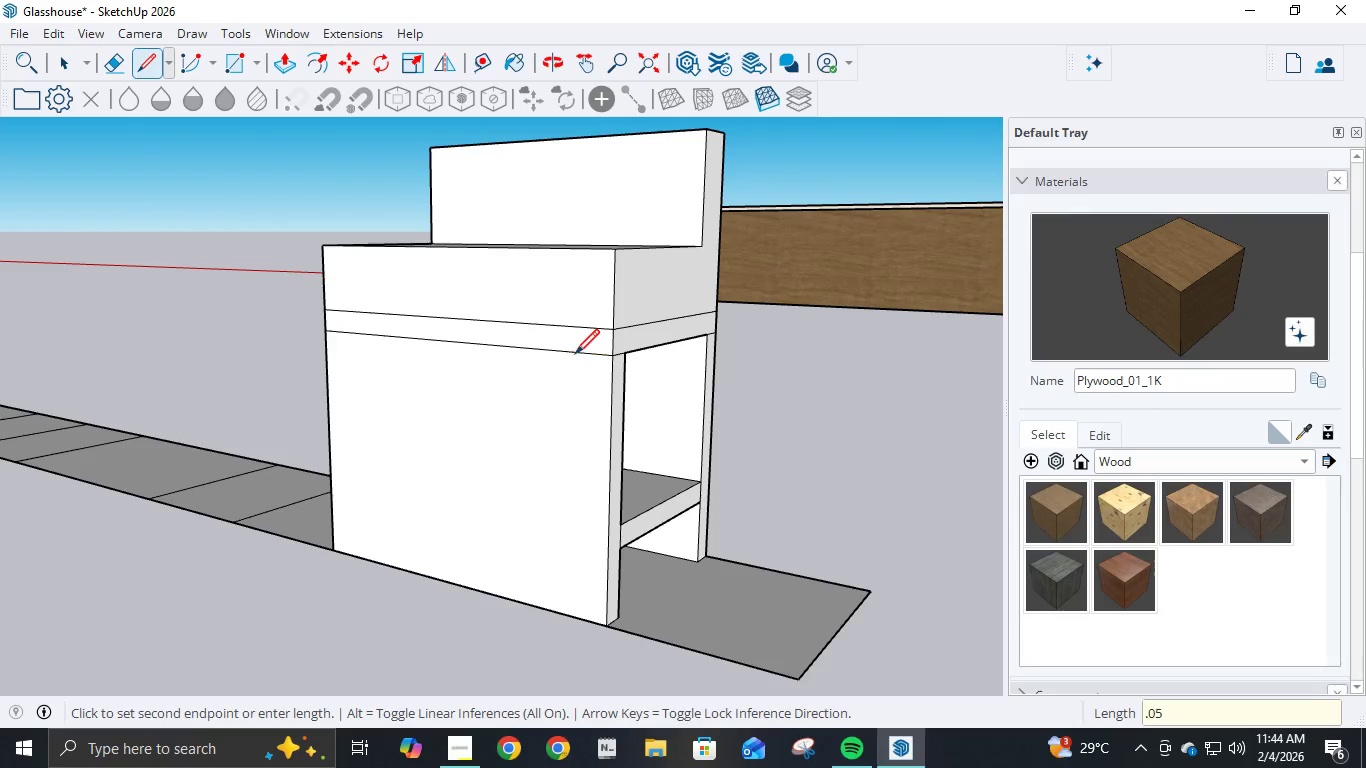 
key(NumpadEnter)
 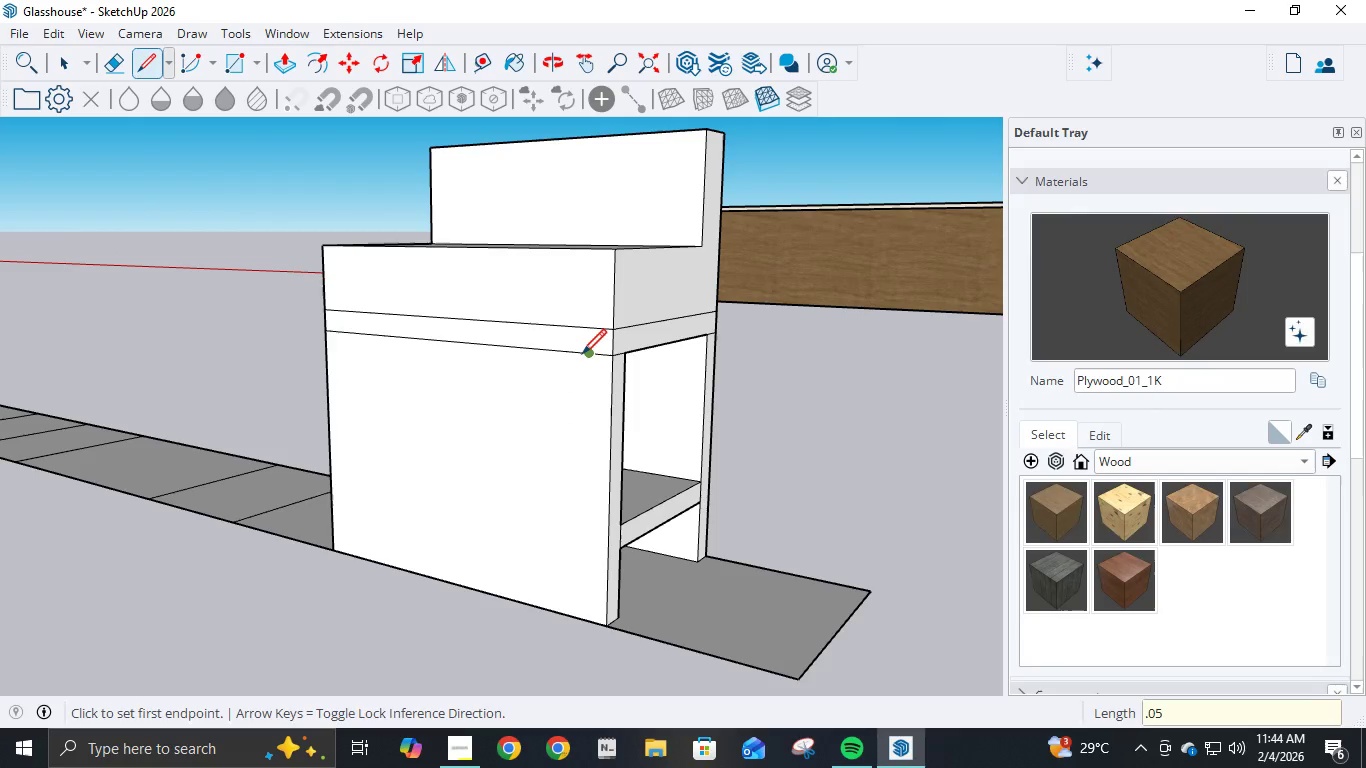 
left_click([582, 356])
 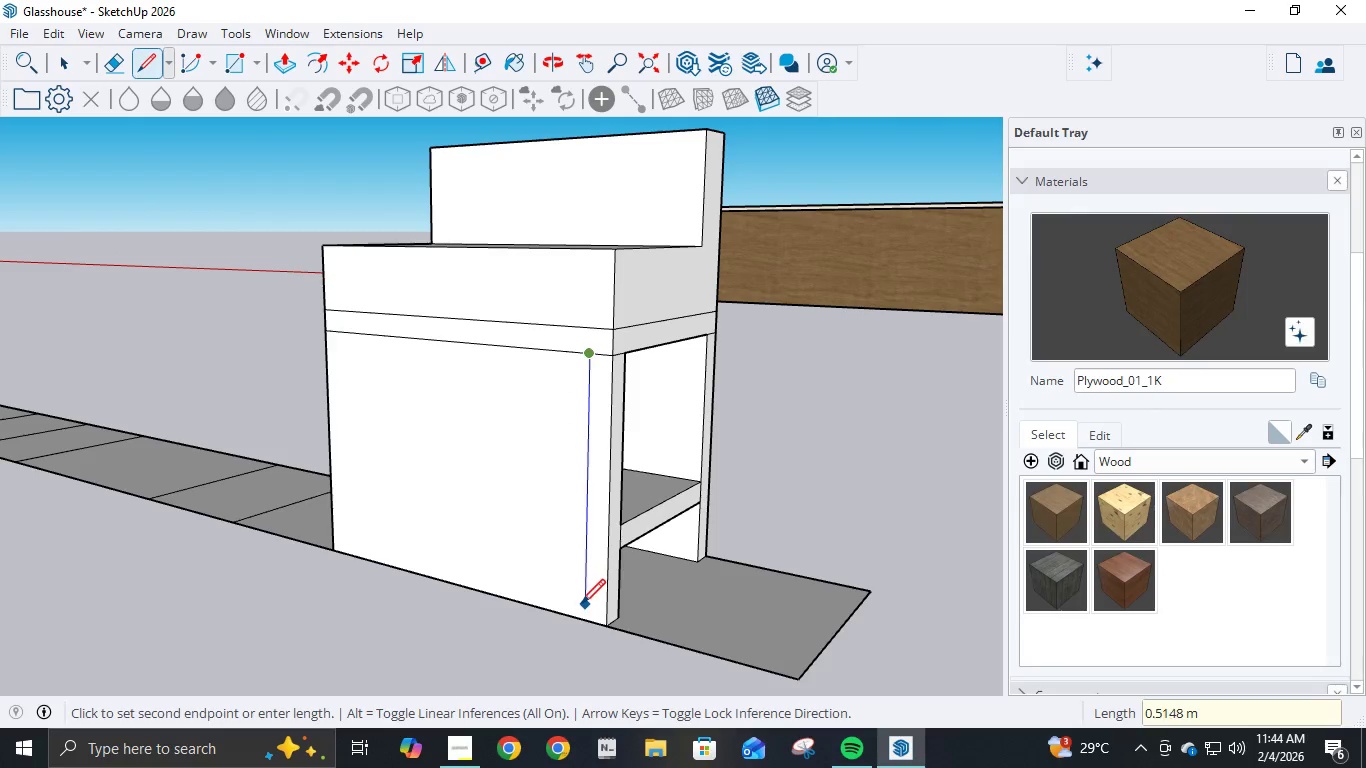 
left_click([583, 615])
 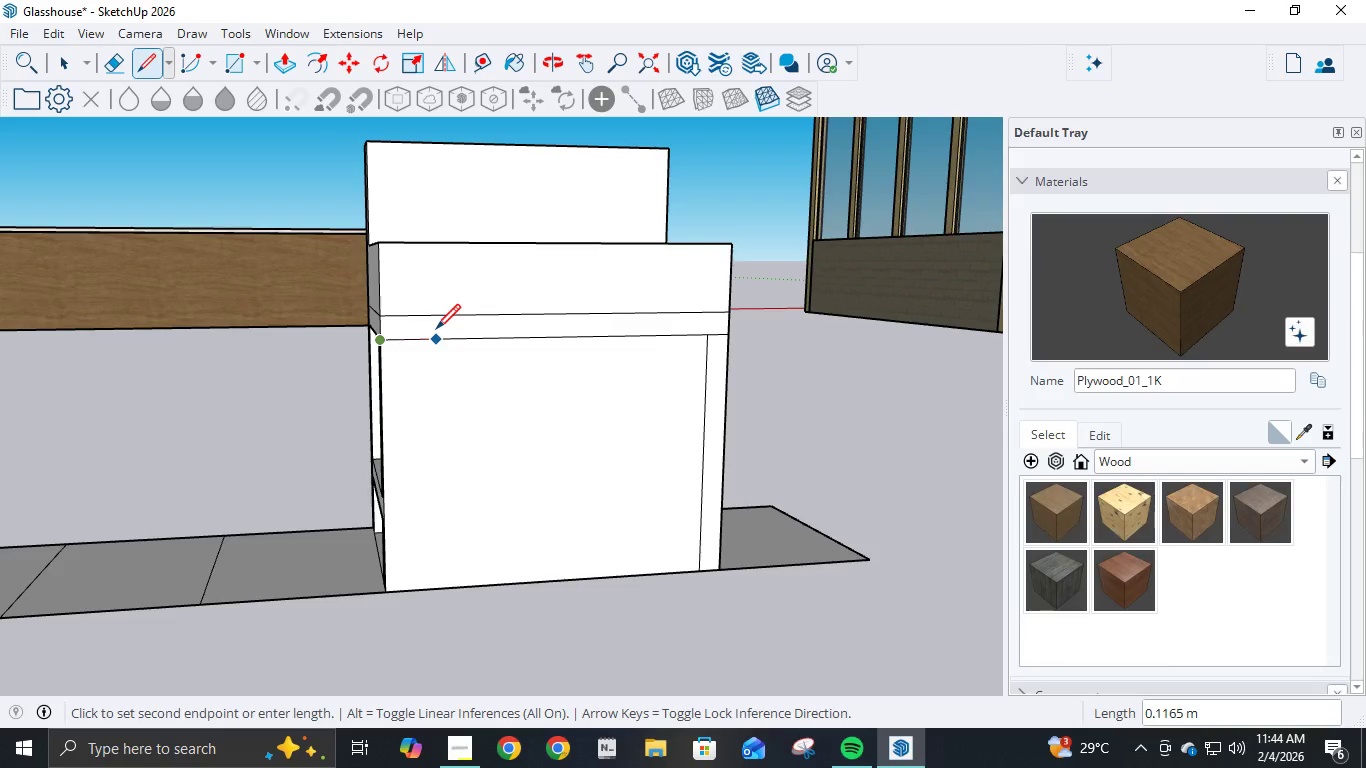 
key(NumpadDecimal)
 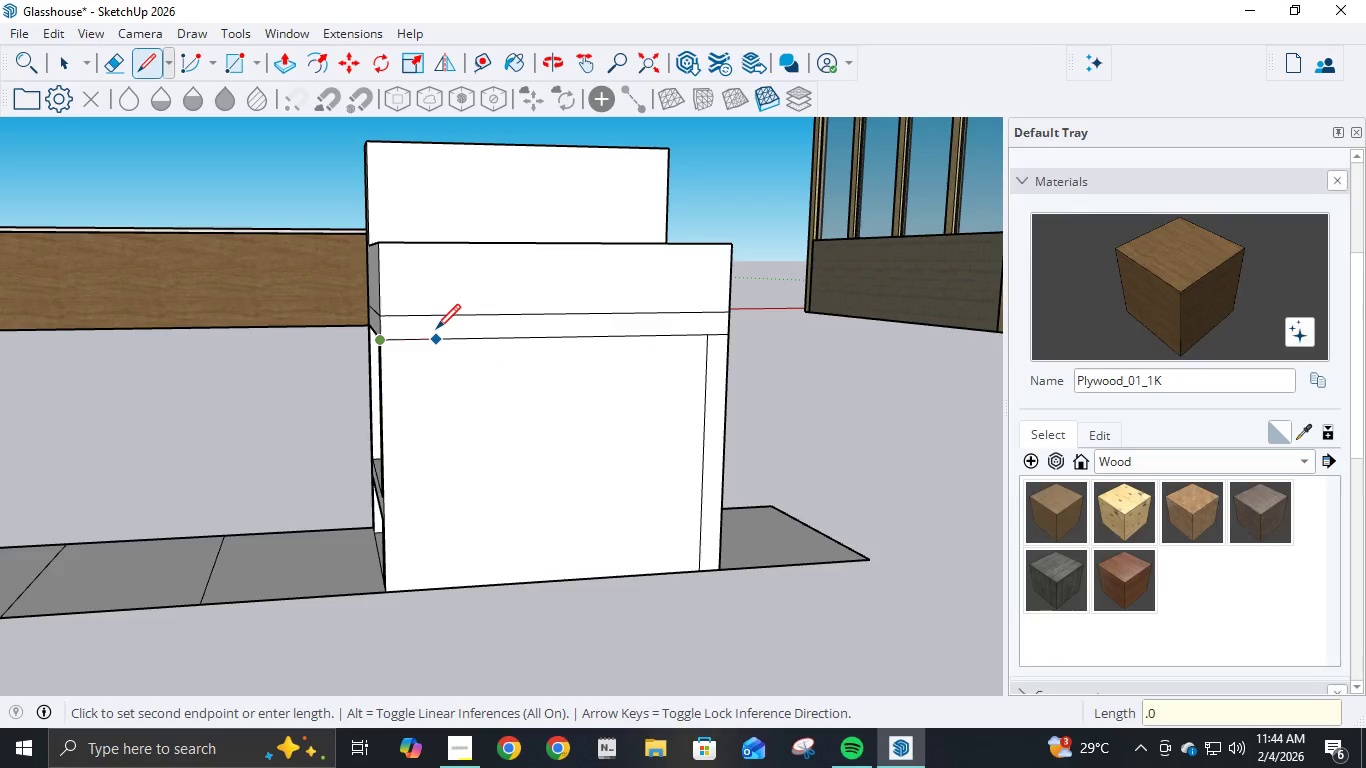 
key(Numpad0)
 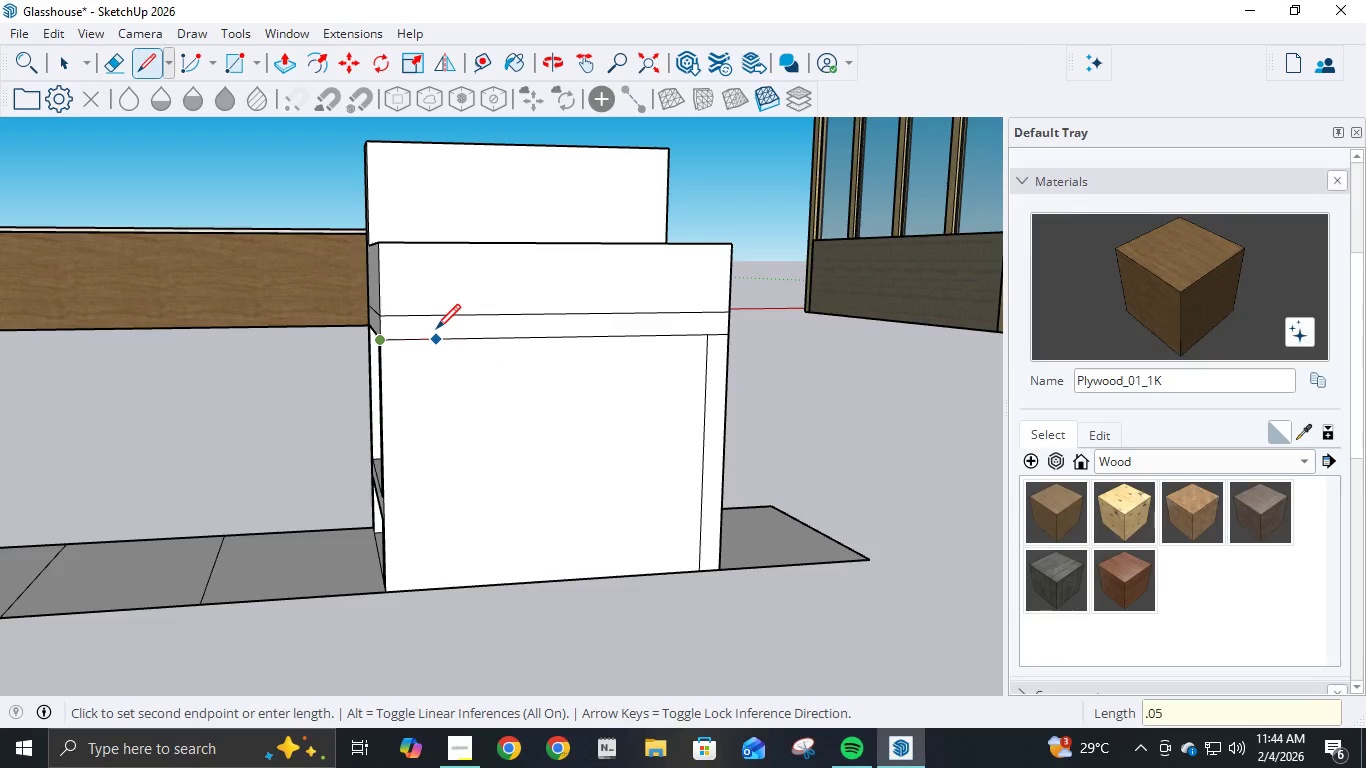 
key(Numpad5)
 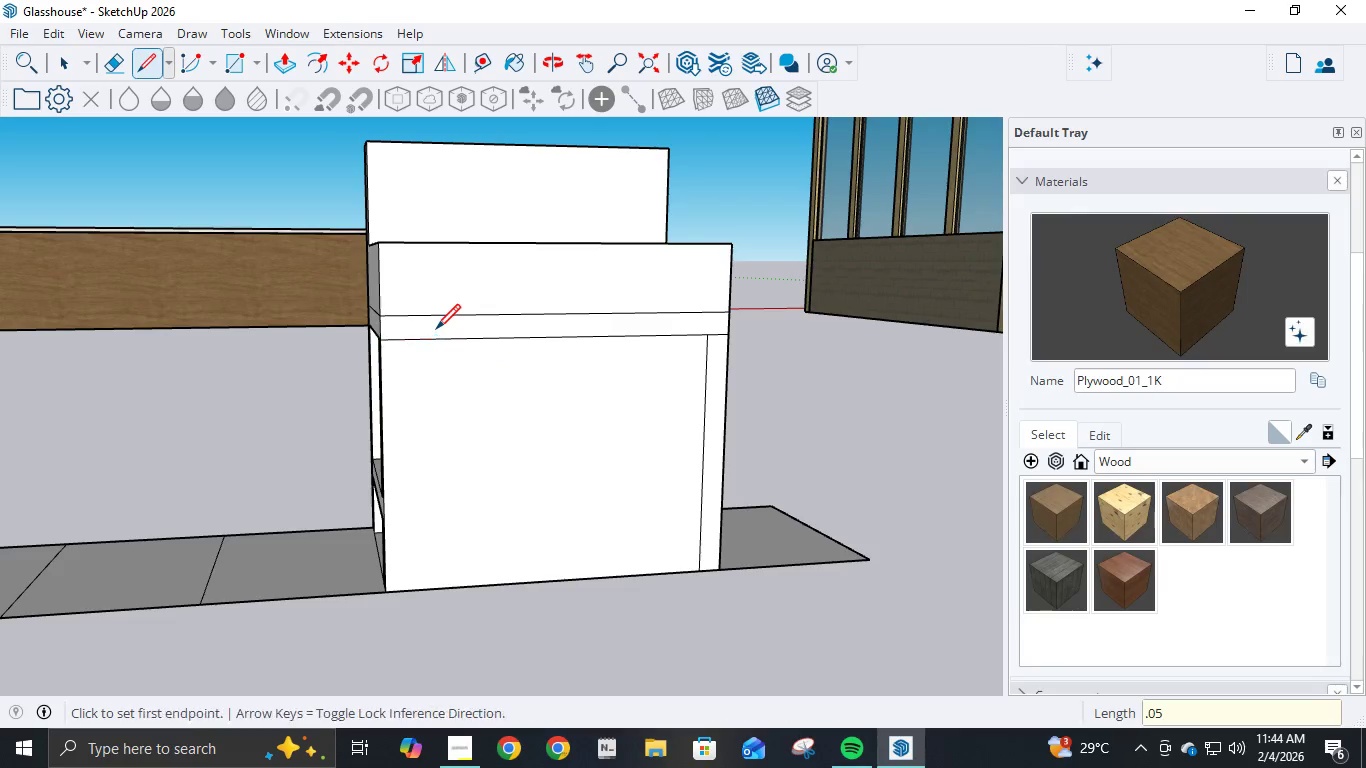 
key(NumpadEnter)
 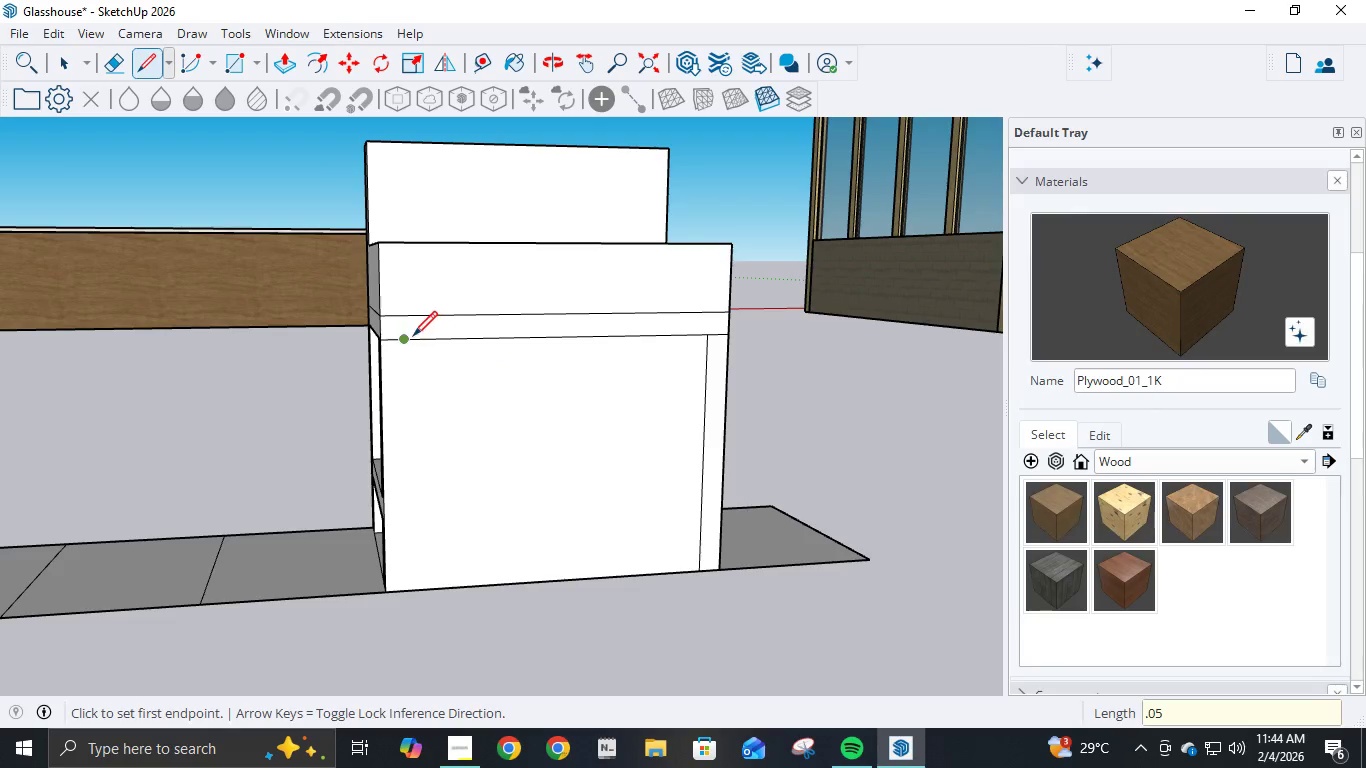 
left_click([413, 338])
 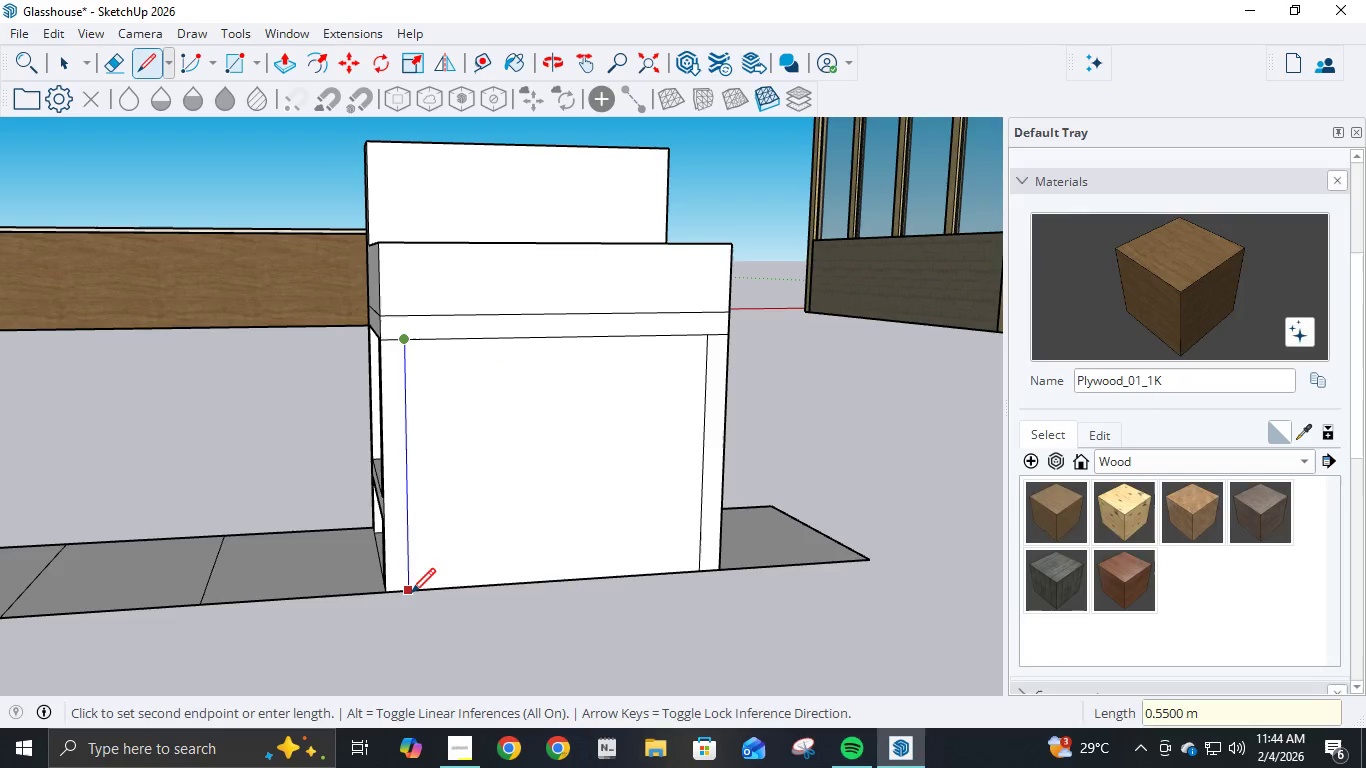 
left_click([411, 595])
 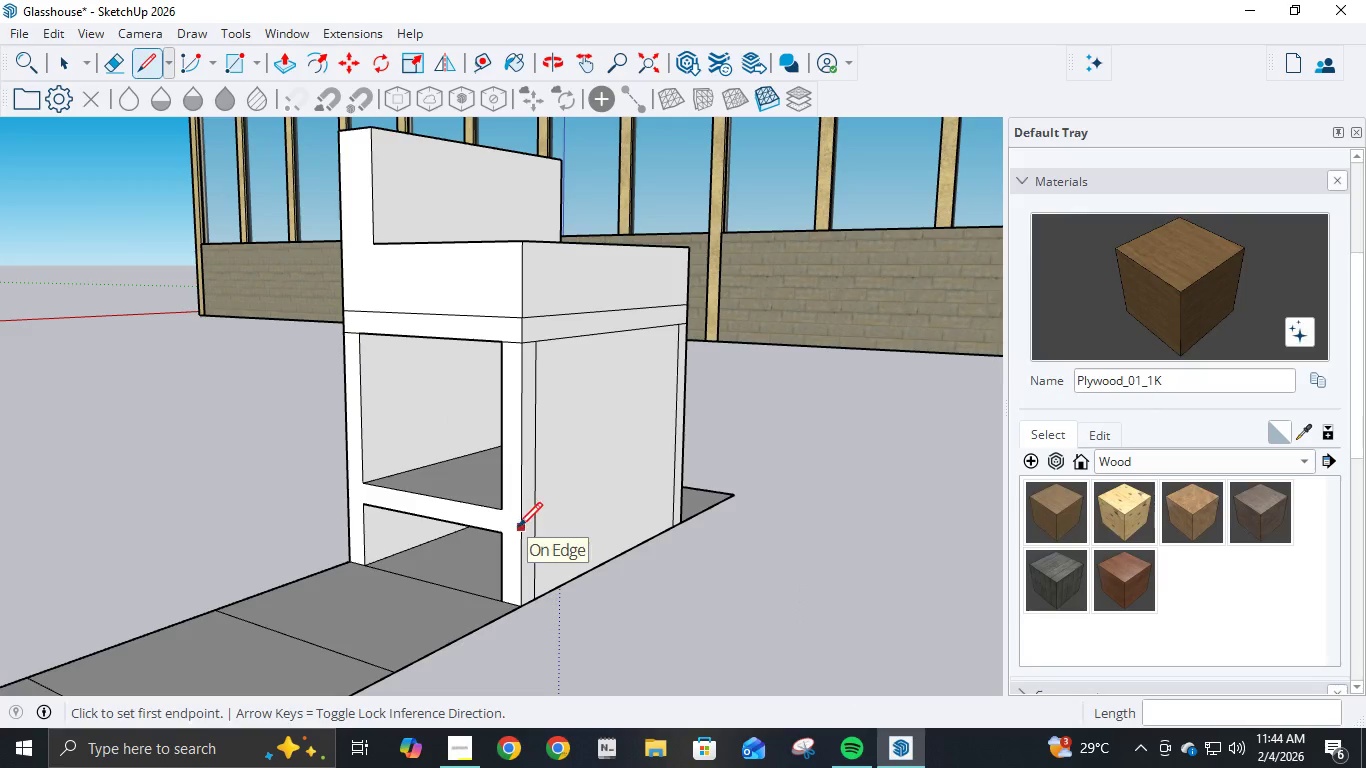 
left_click([504, 535])
 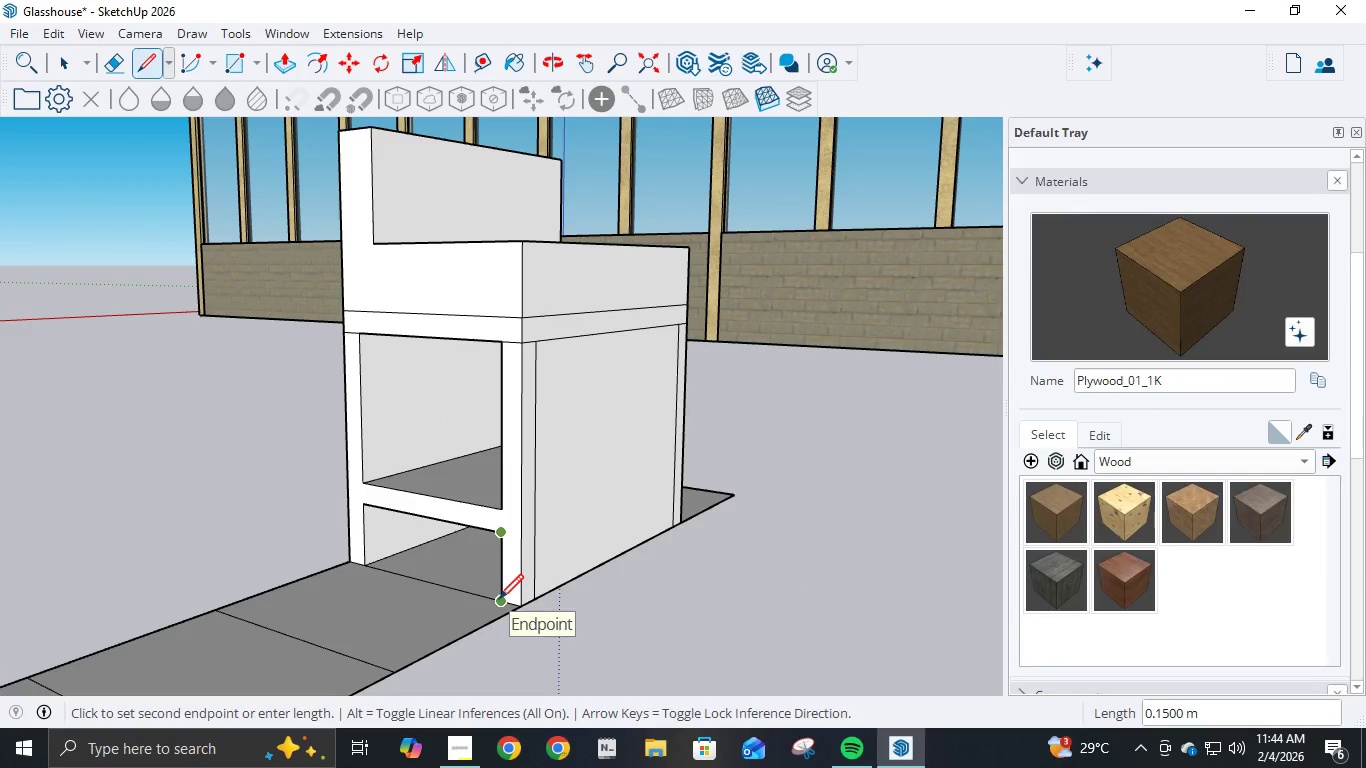 
key(Escape)
 